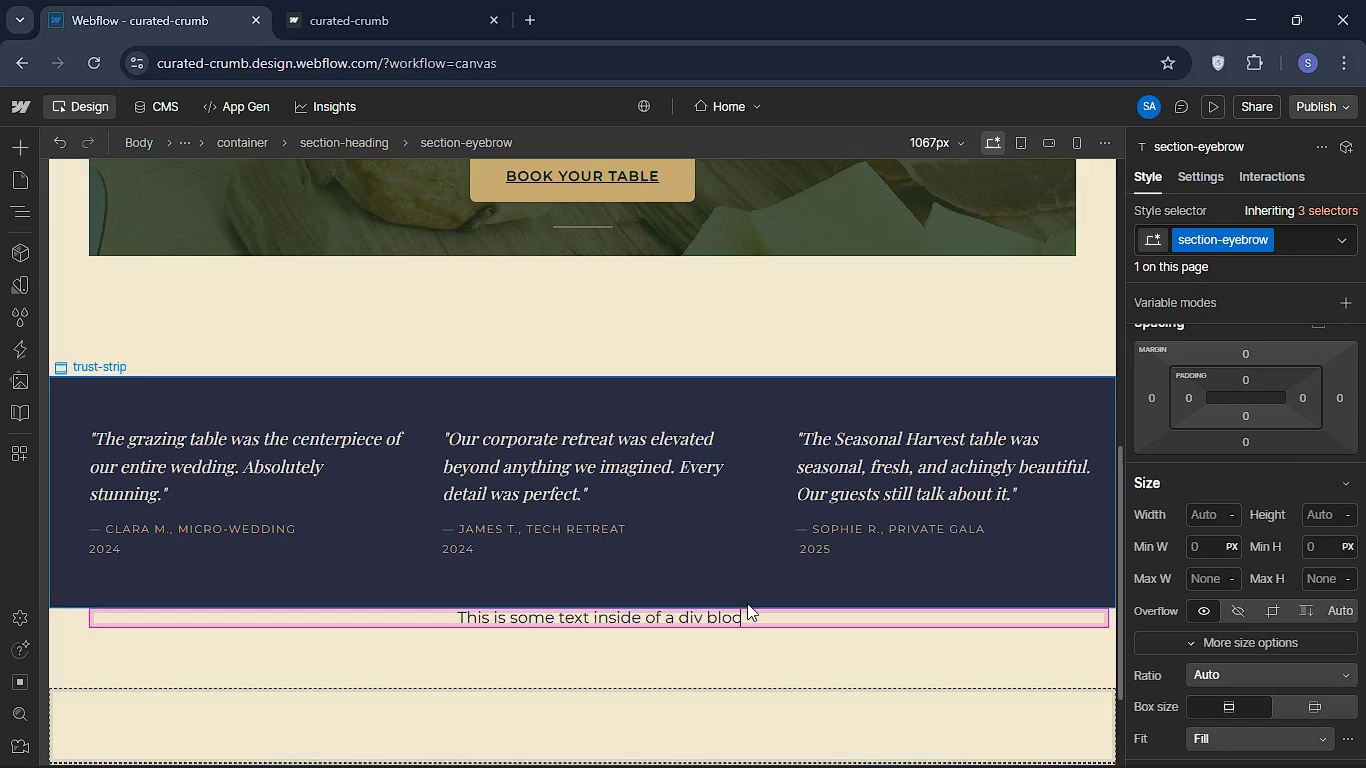 
key(Backspace)
 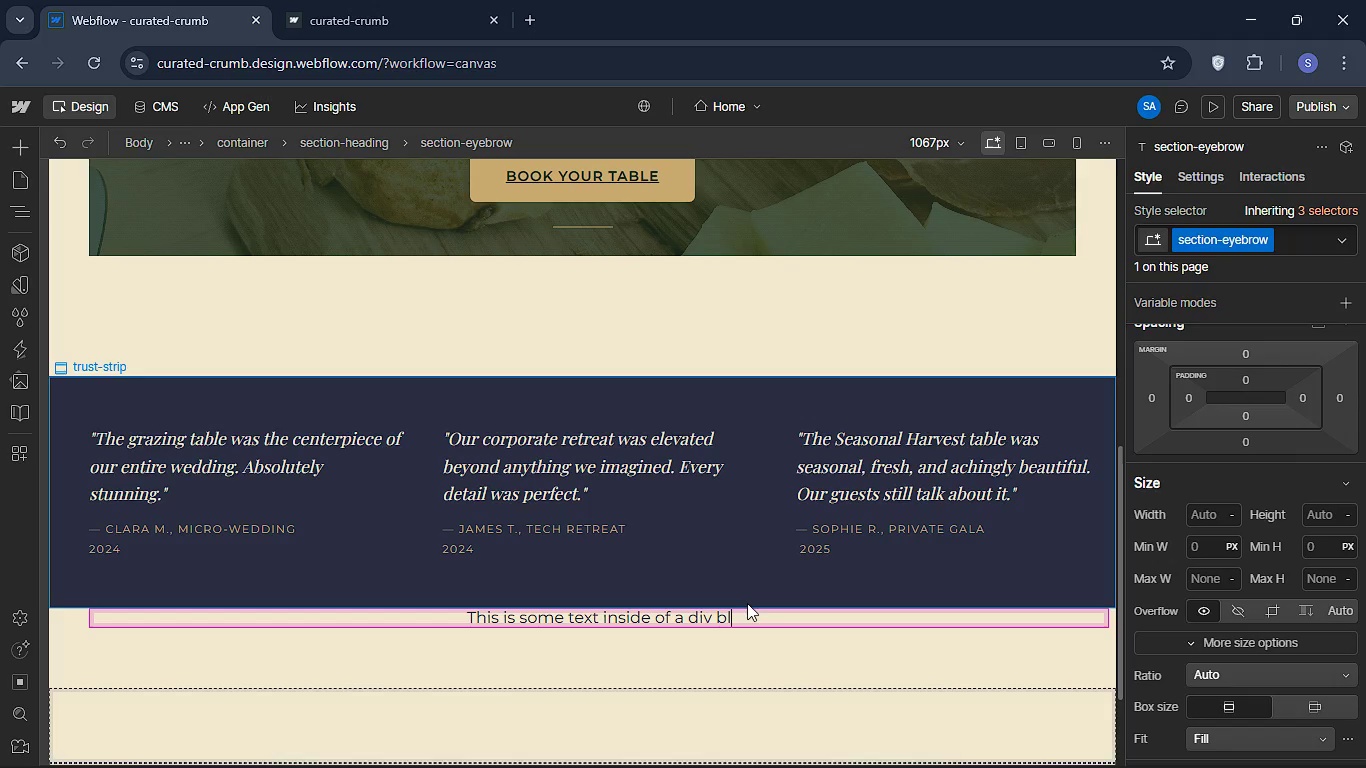 
key(Backspace)
 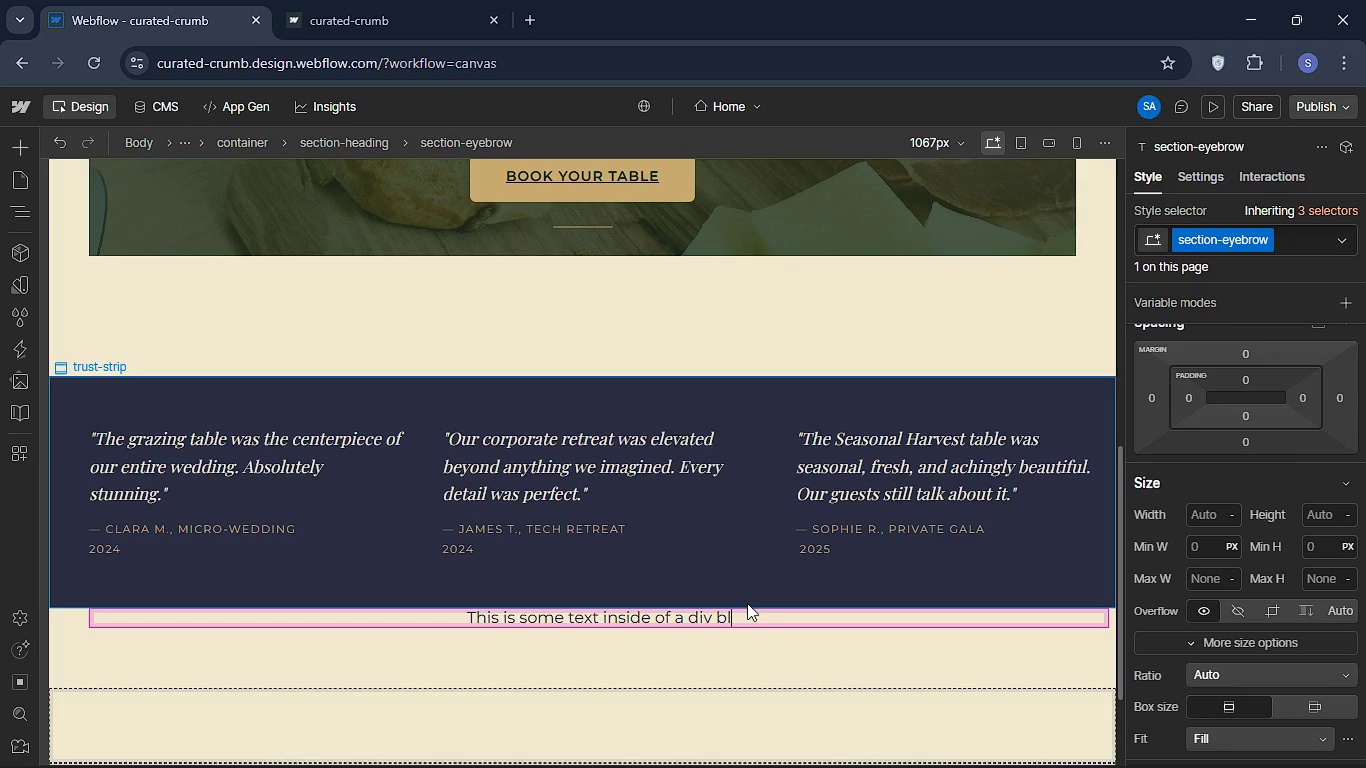 
hold_key(key=Backspace, duration=0.55)
 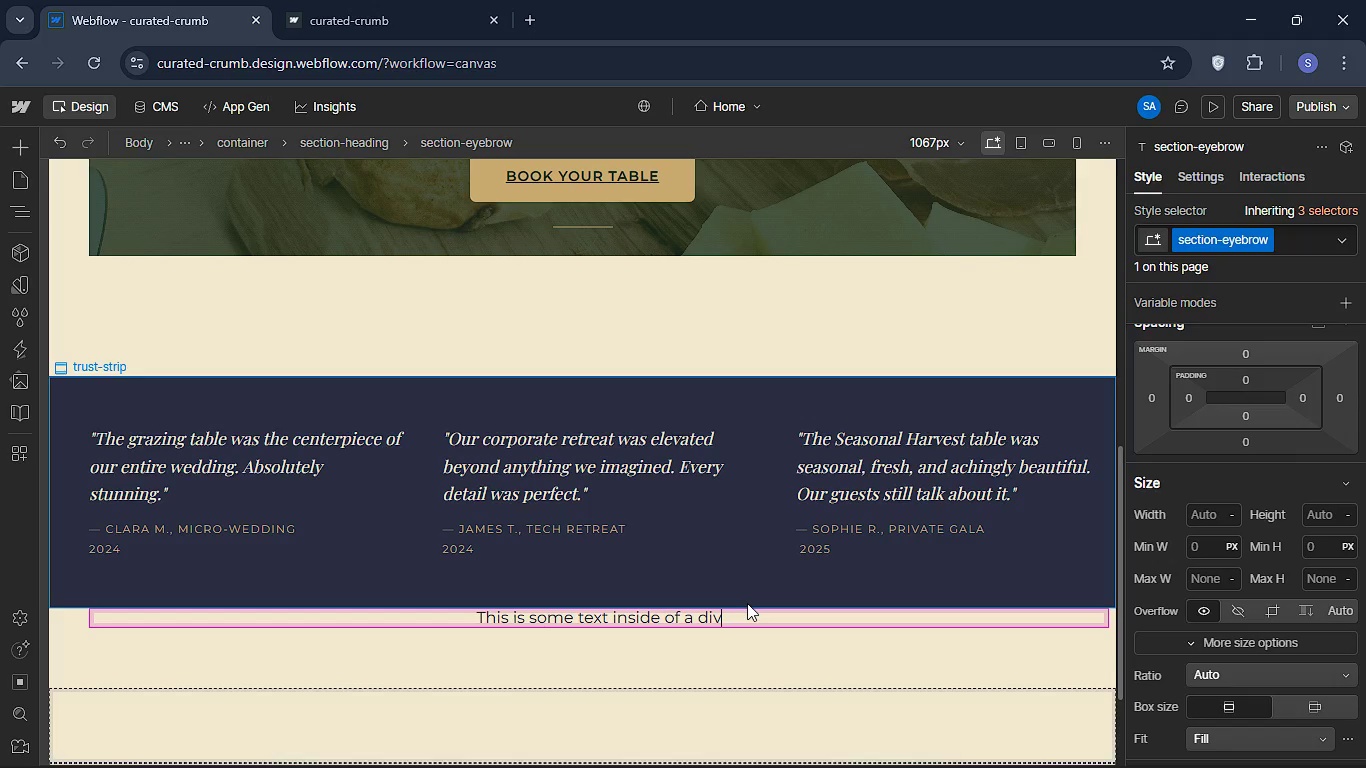 
hold_key(key=Backspace, duration=0.58)
 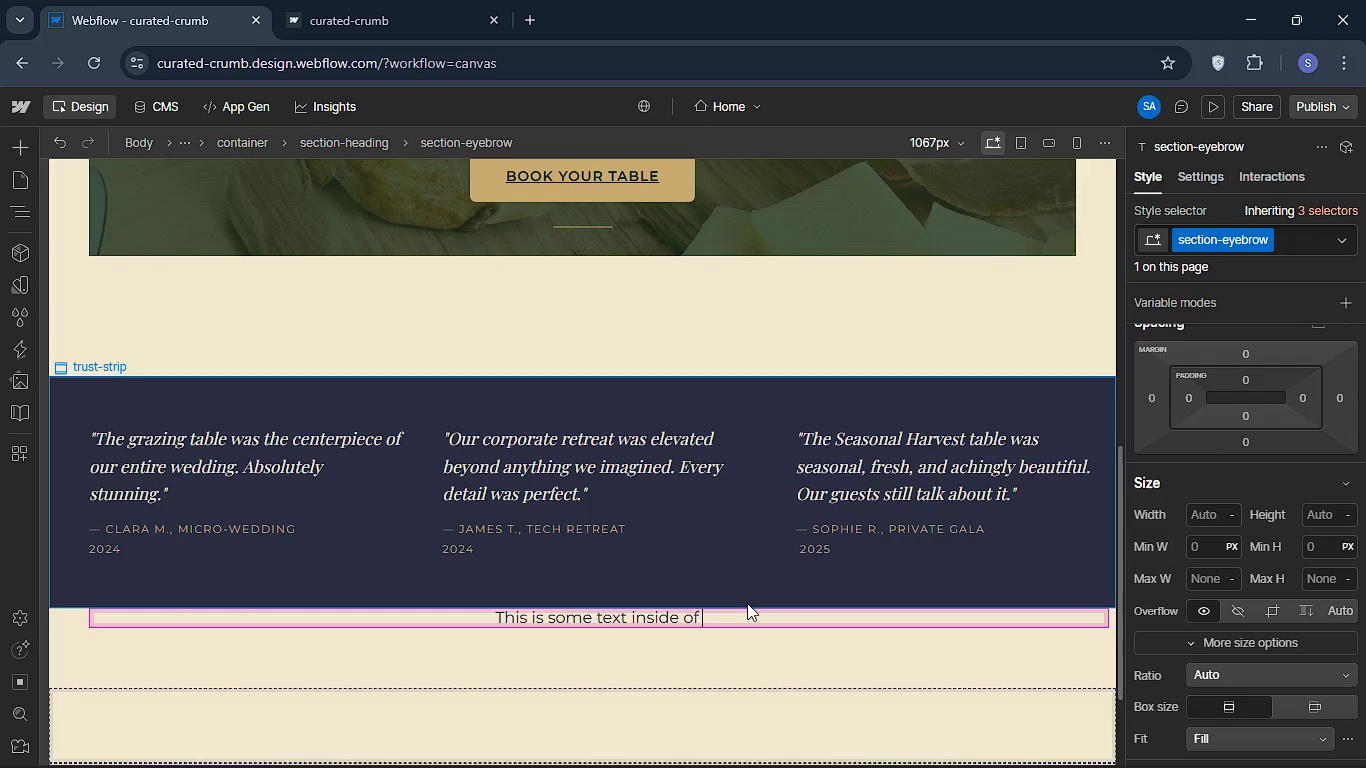 
hold_key(key=Backspace, duration=0.38)
 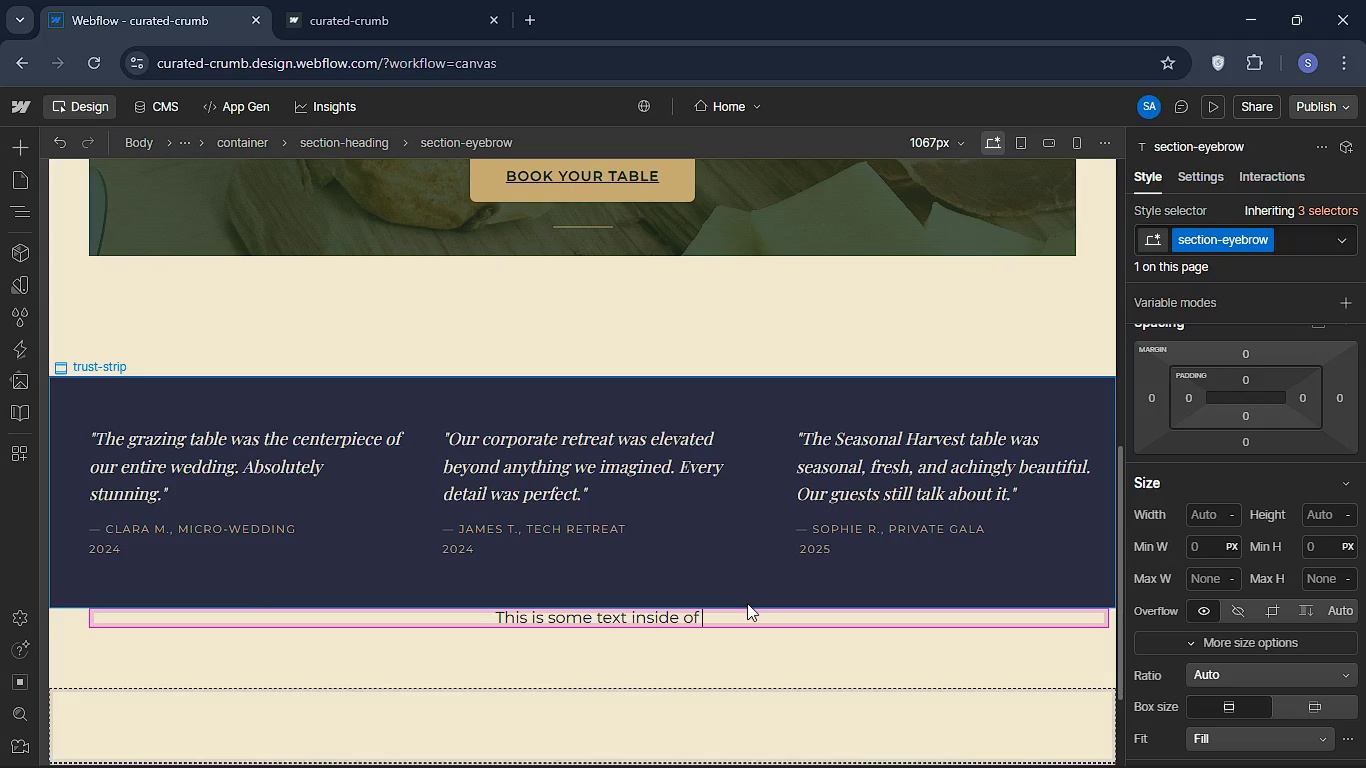 
hold_key(key=Backspace, duration=0.58)
 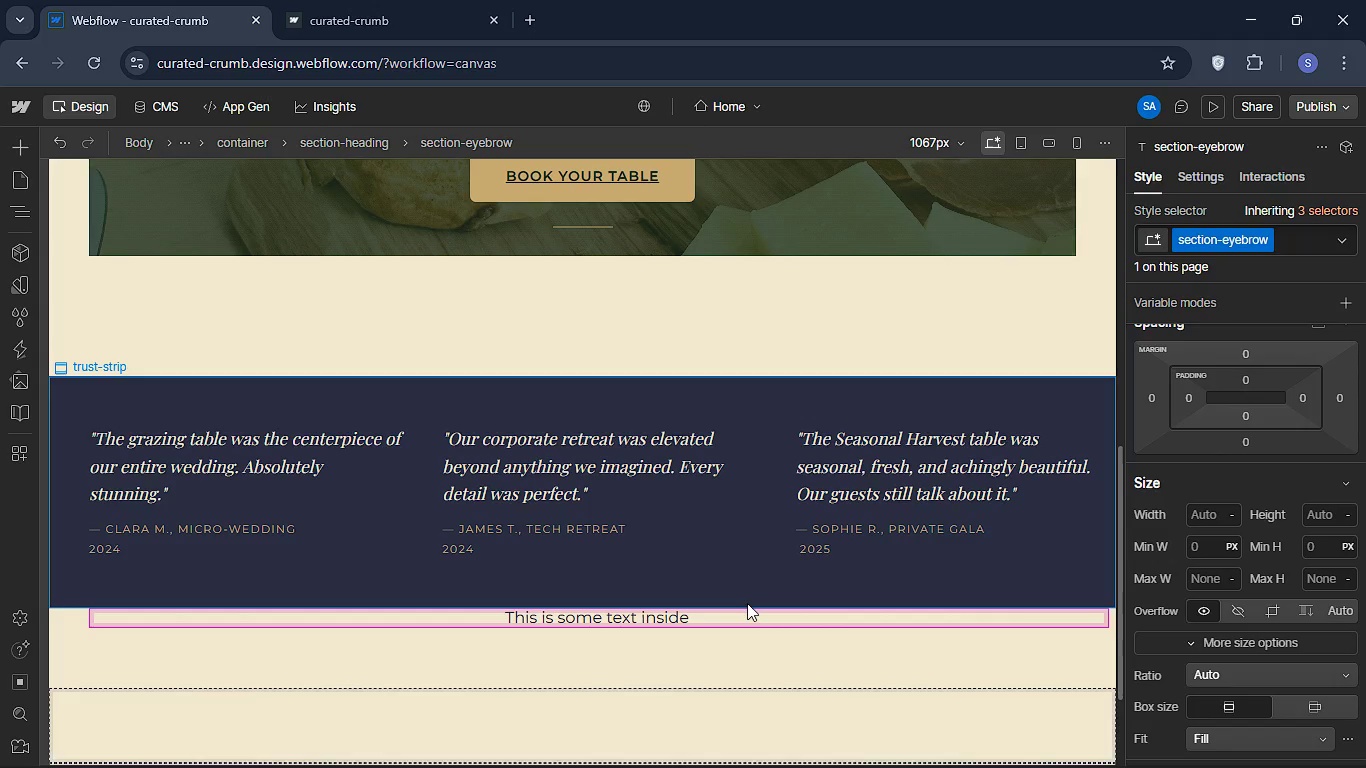 
hold_key(key=Backspace, duration=2.3)
 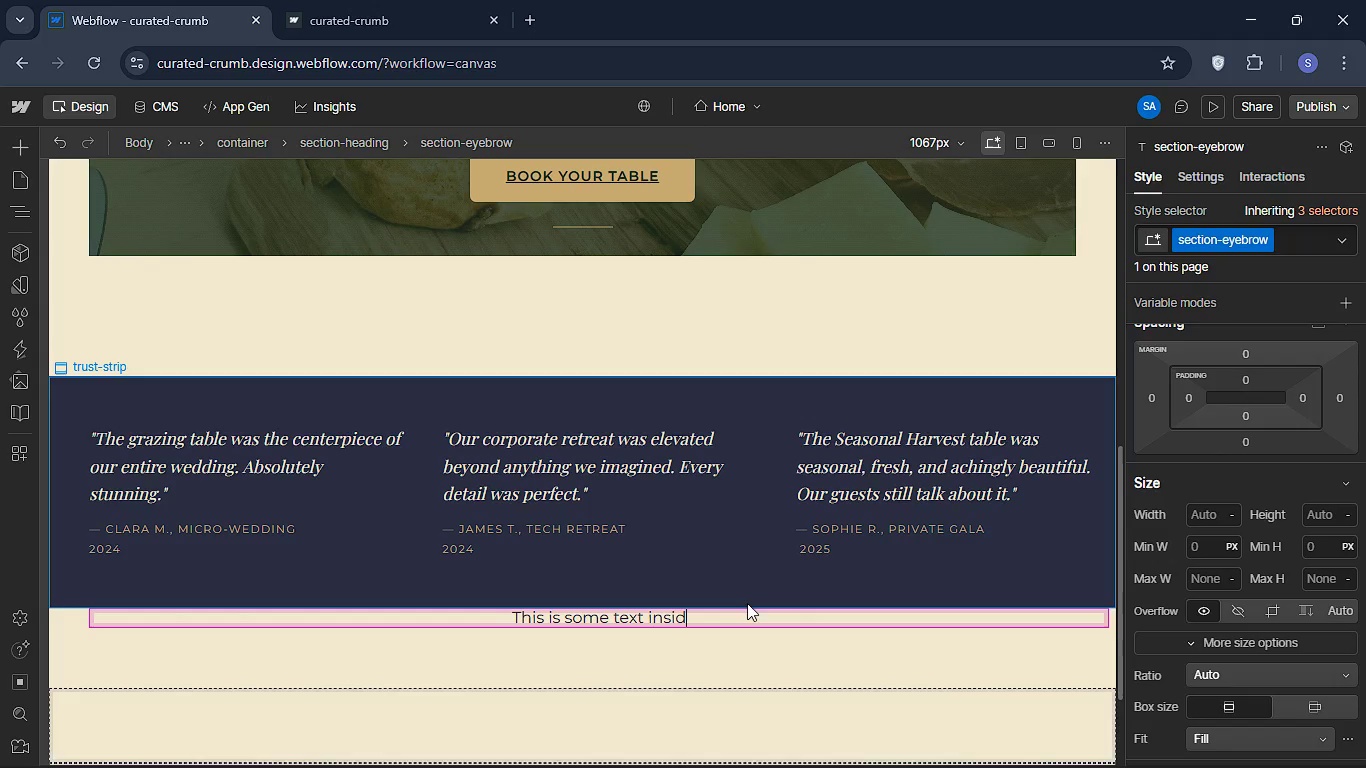 
key(Backspace)
key(Backspace)
key(Backspace)
key(Backspace)
key(Backspace)
key(Backspace)
key(Backspace)
key(Backspace)
key(Backspace)
key(Backspace)
key(Backspace)
key(Backspace)
key(Backspace)
key(Backspace)
key(Backspace)
key(Backspace)
key(Backspace)
key(Backspace)
key(Backspace)
key(Backspace)
key(Backspace)
key(Backspace)
key(Backspace)
key(Backspace)
type(Wha)
 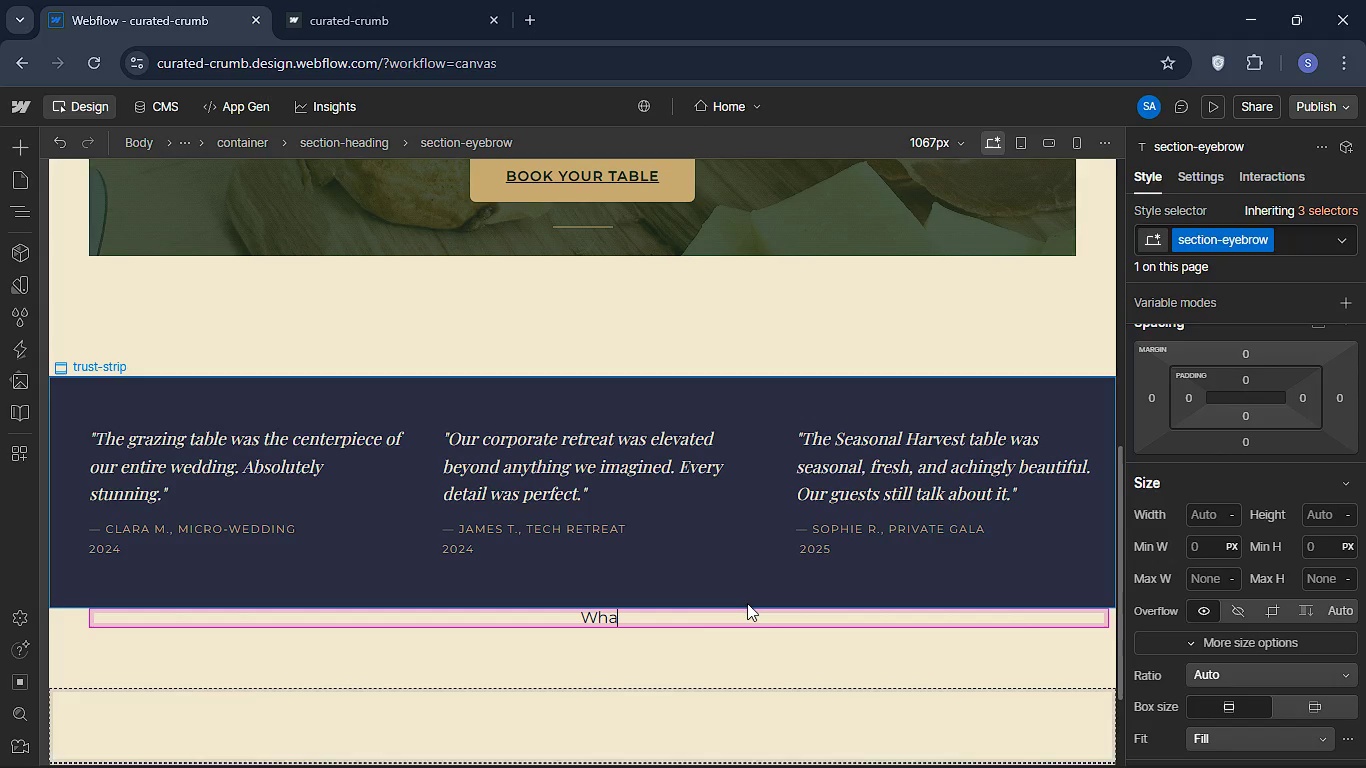 
left_click([747, 603])
 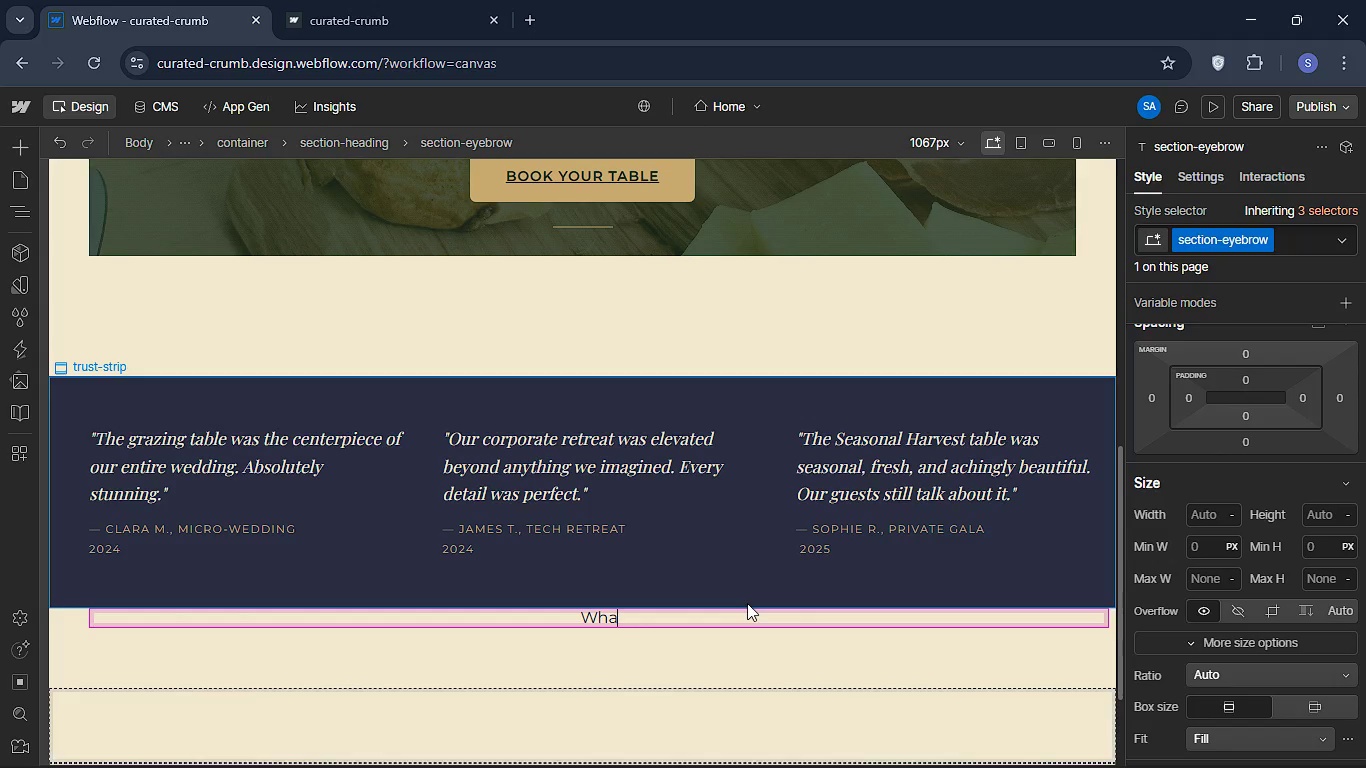 
key(T)
 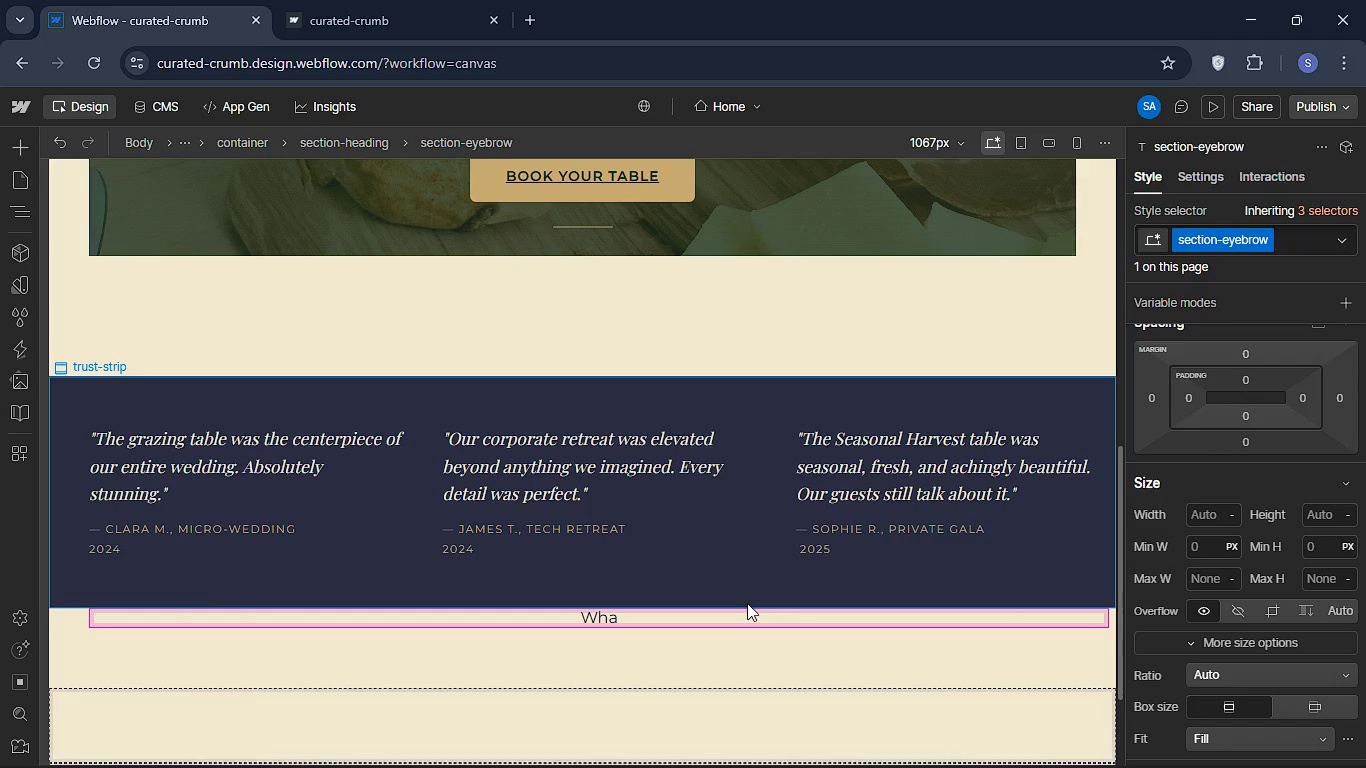 
key(Space)
 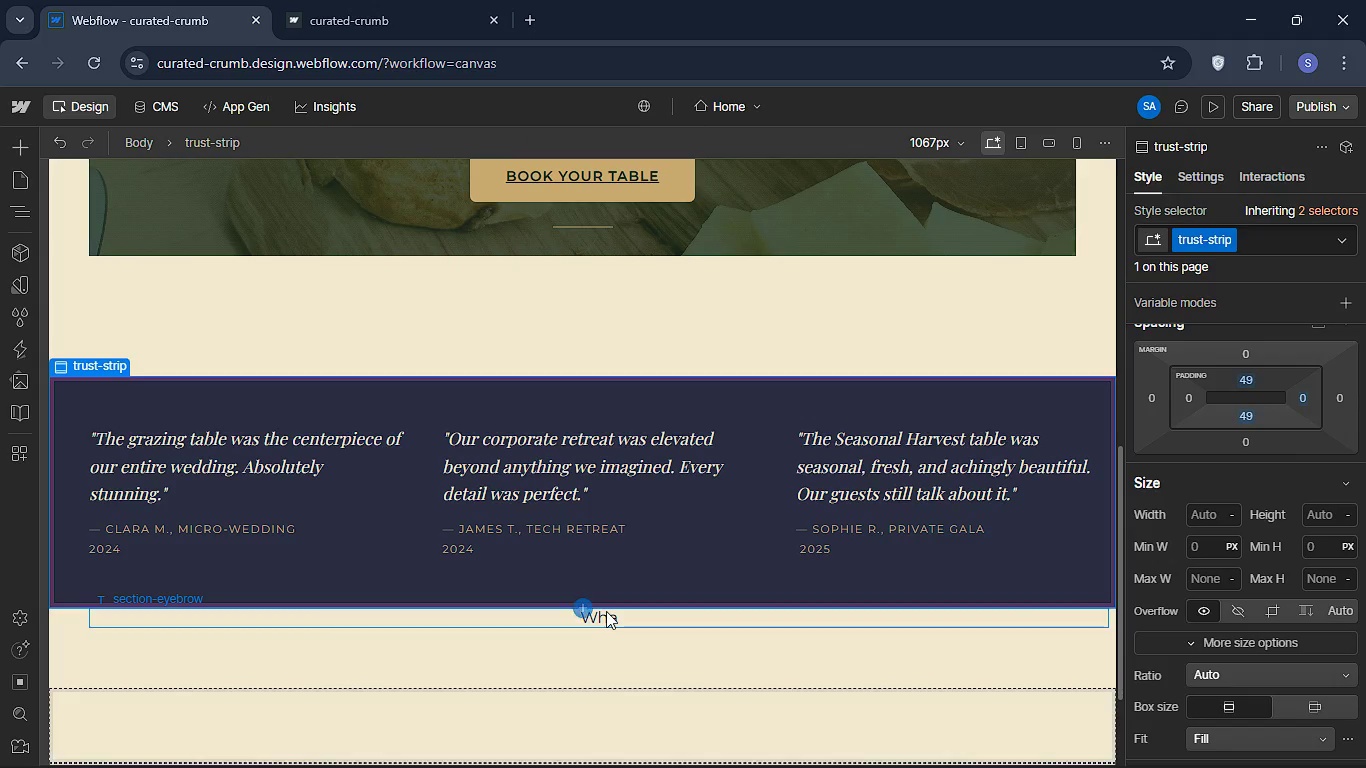 
double_click([606, 611])
 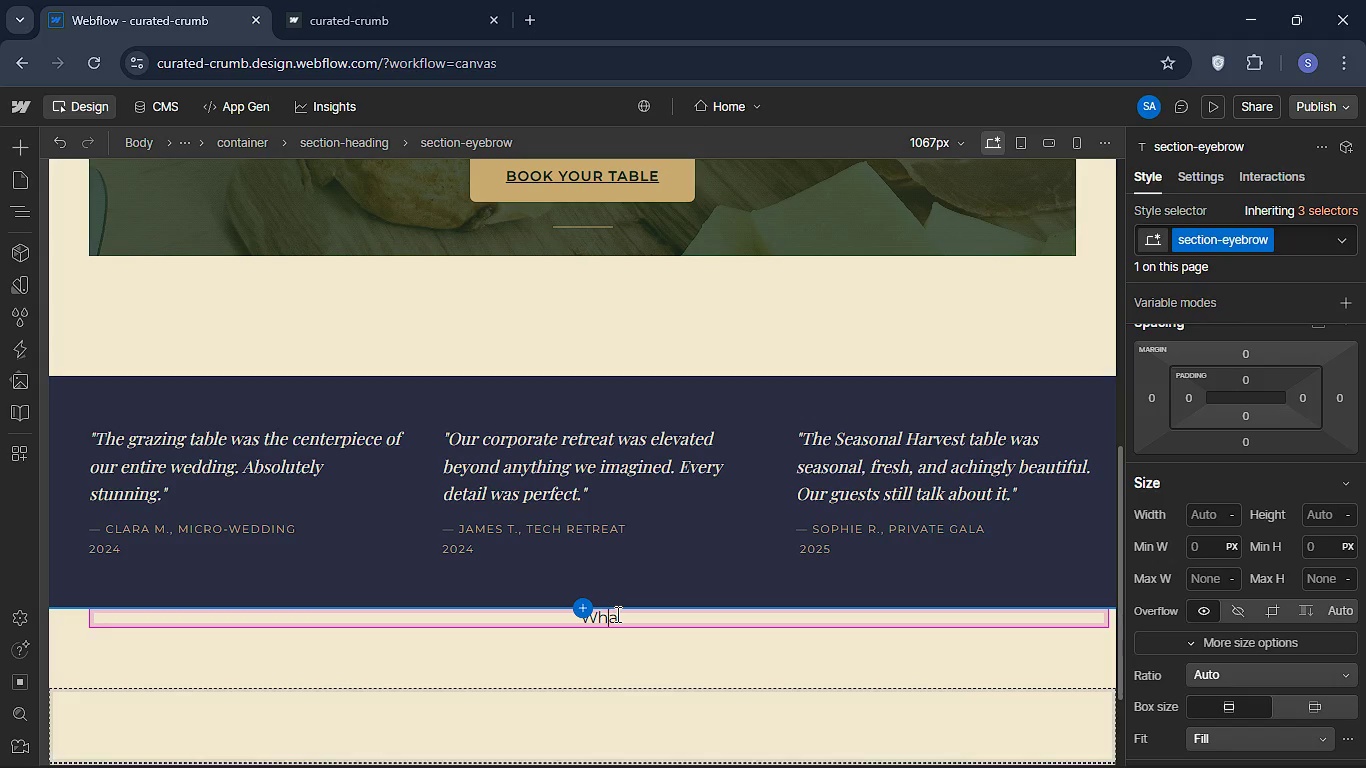 
key(ArrowRight)
 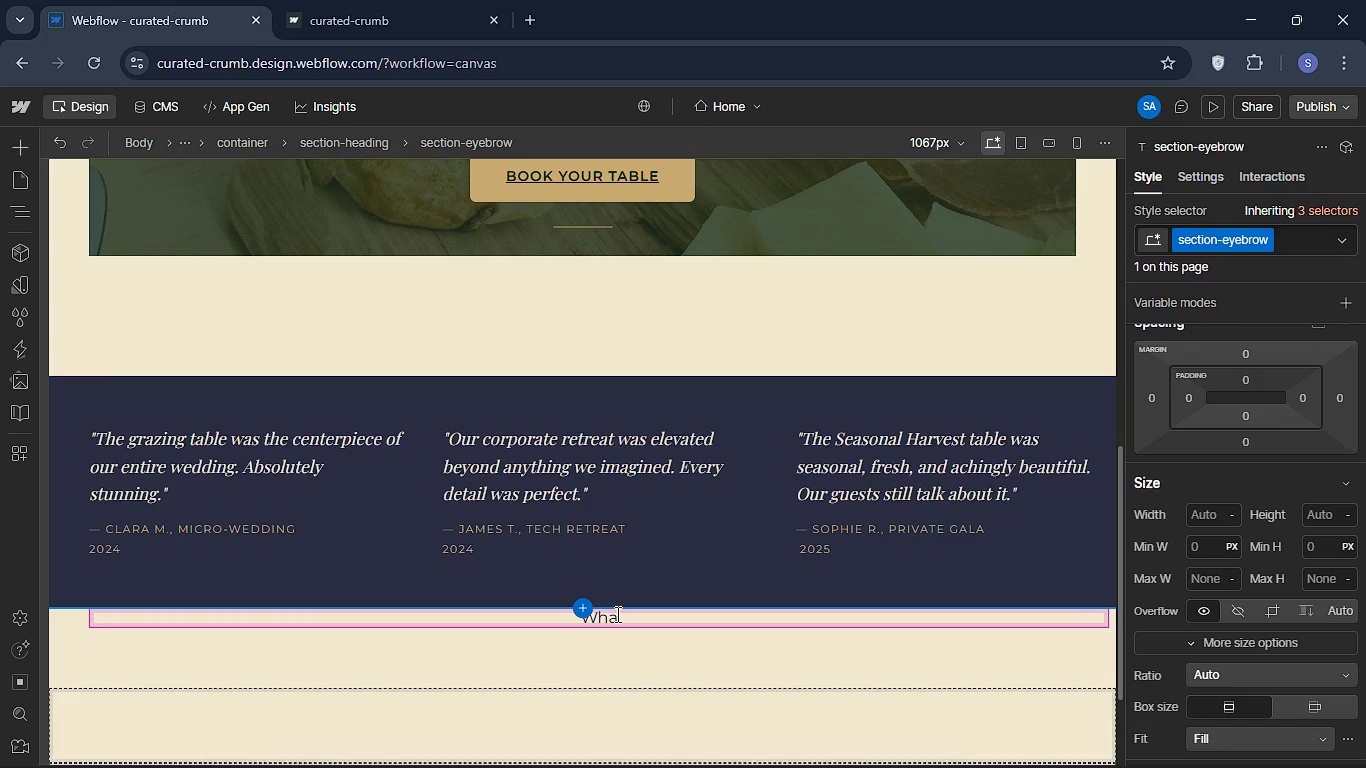 
key(ArrowRight)
 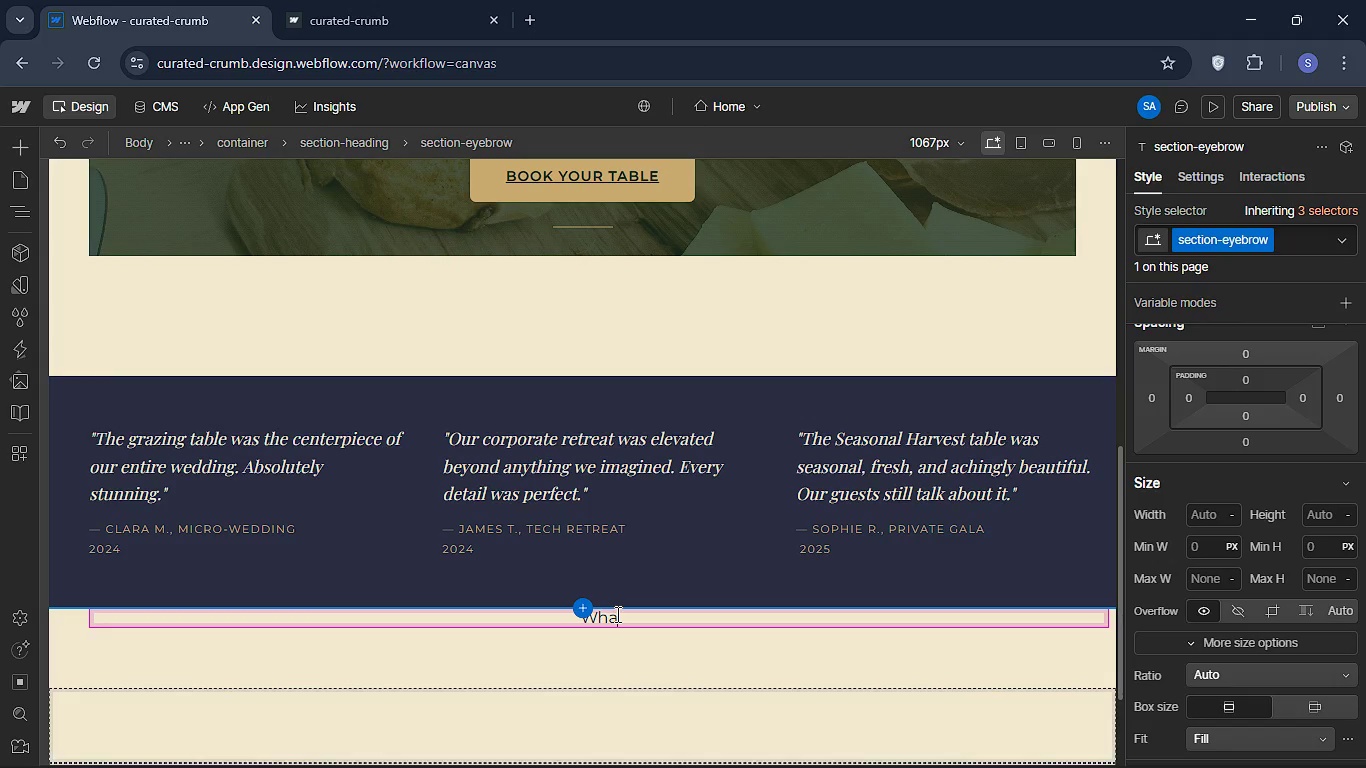 
type(t we offe )
key(Backspace)
type(r)
 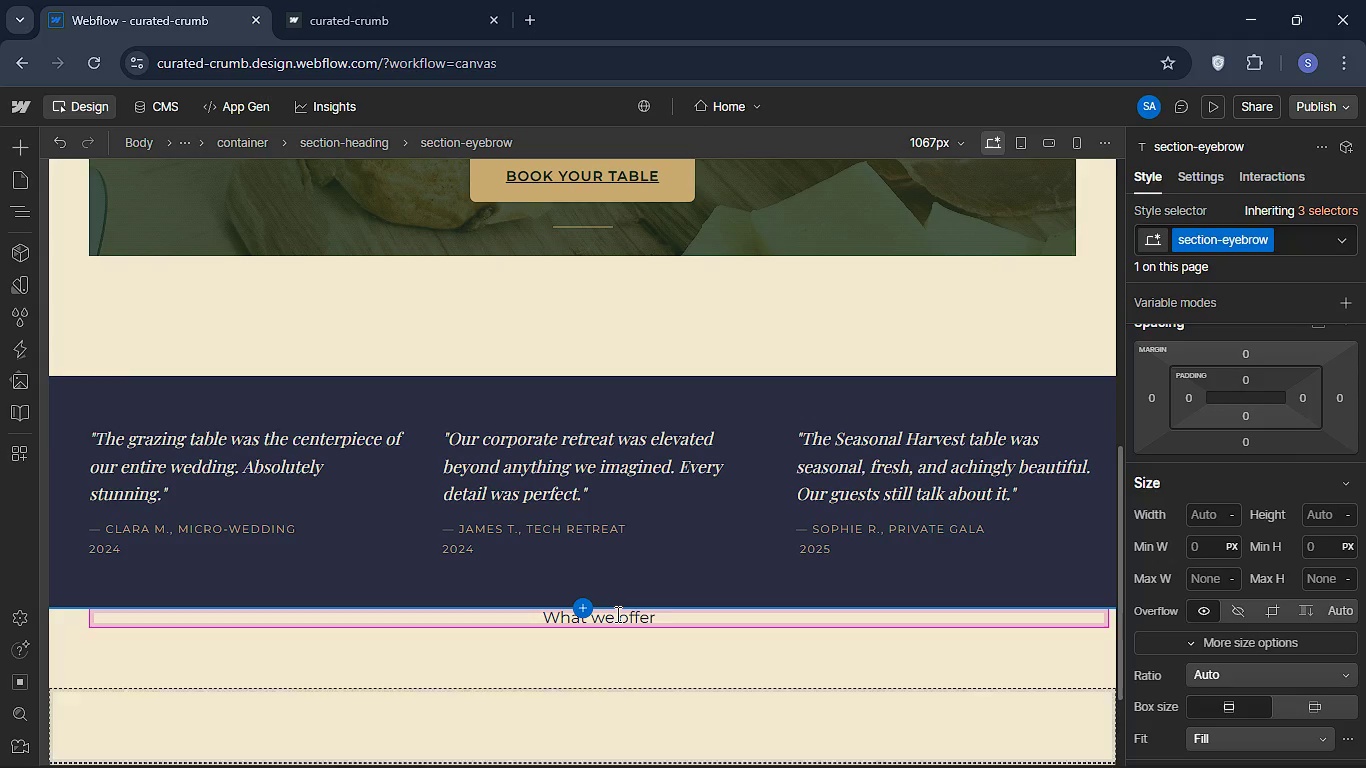 
key(Enter)
 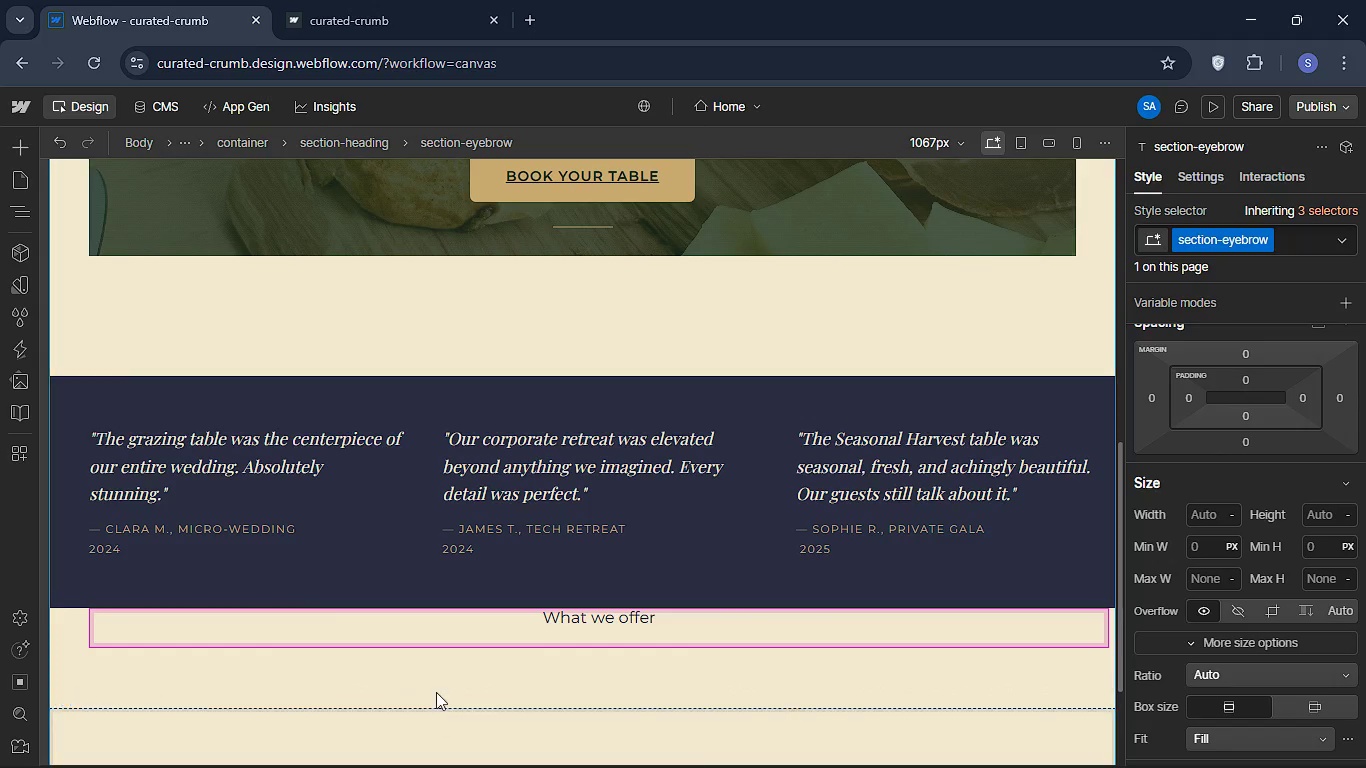 
left_click([441, 684])
 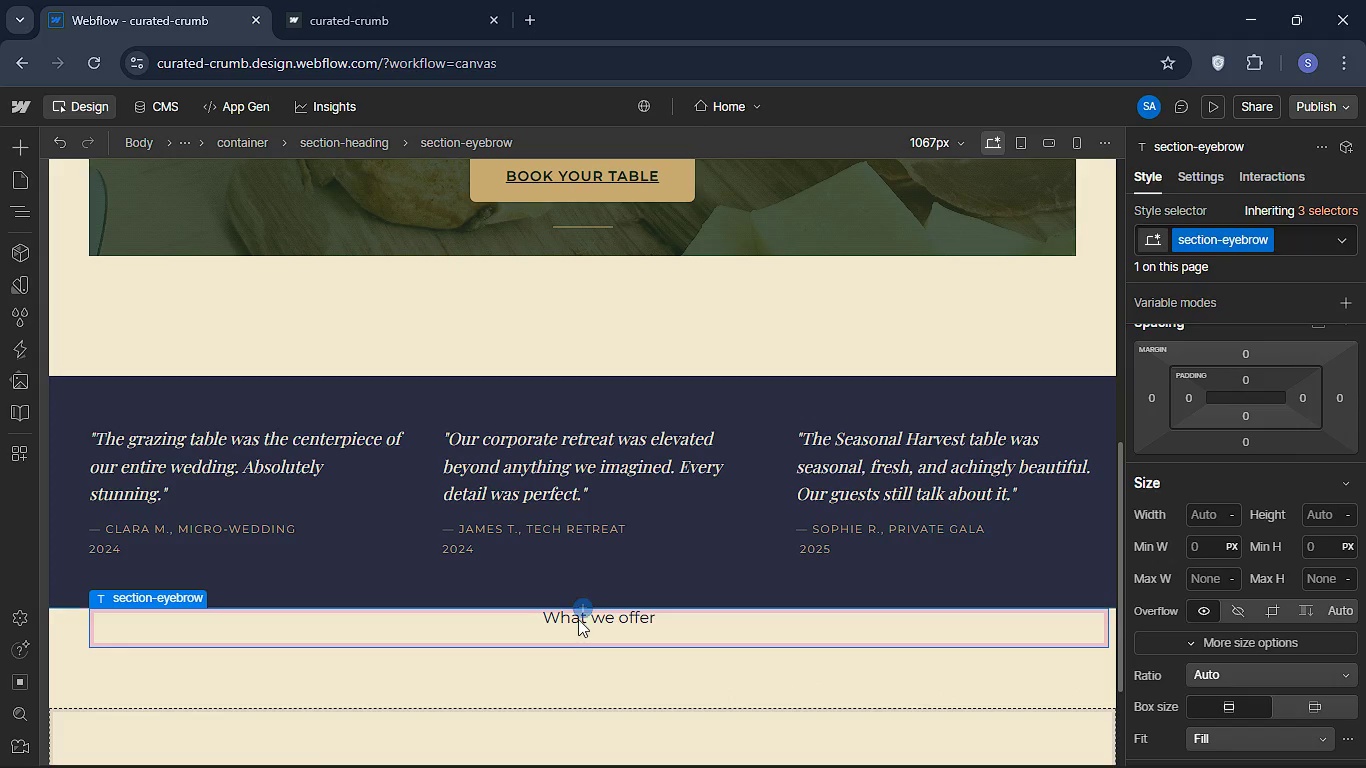 
left_click([562, 624])
 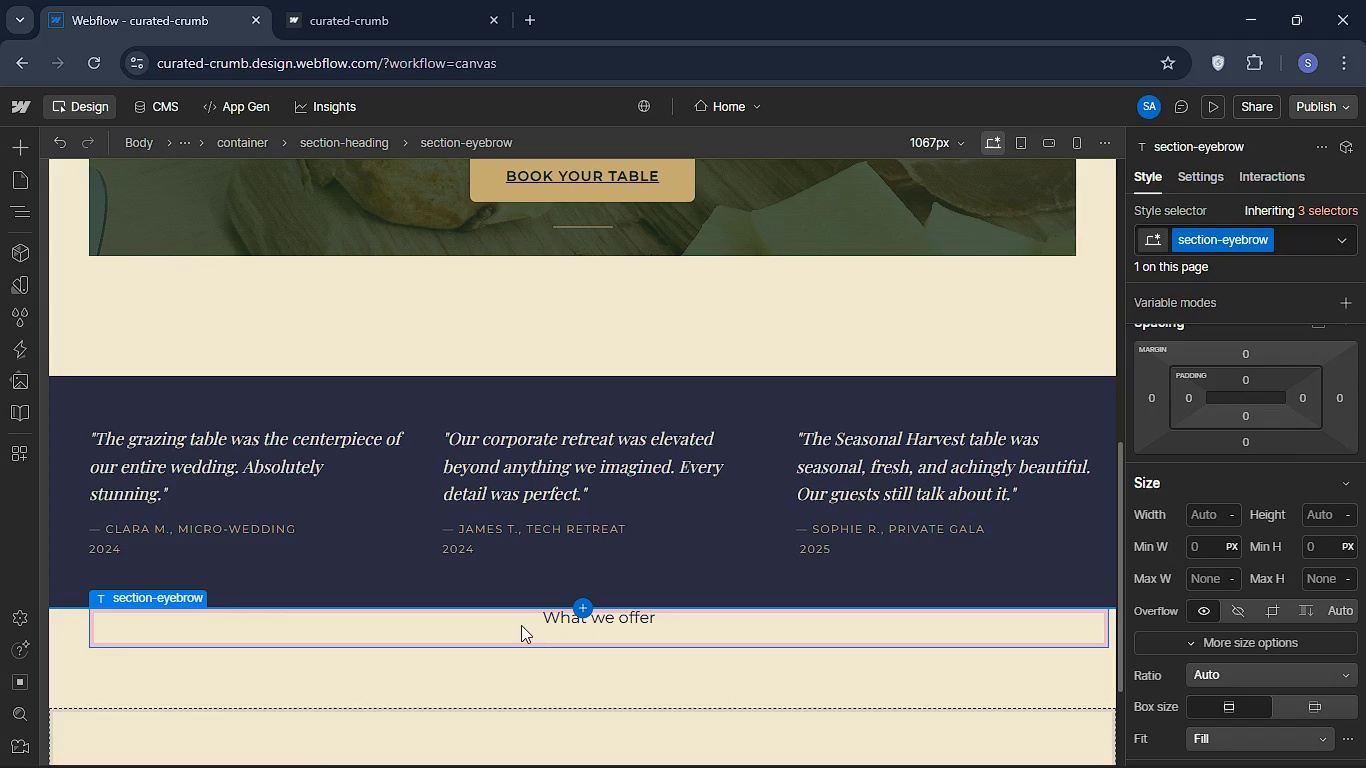 
left_click([521, 625])
 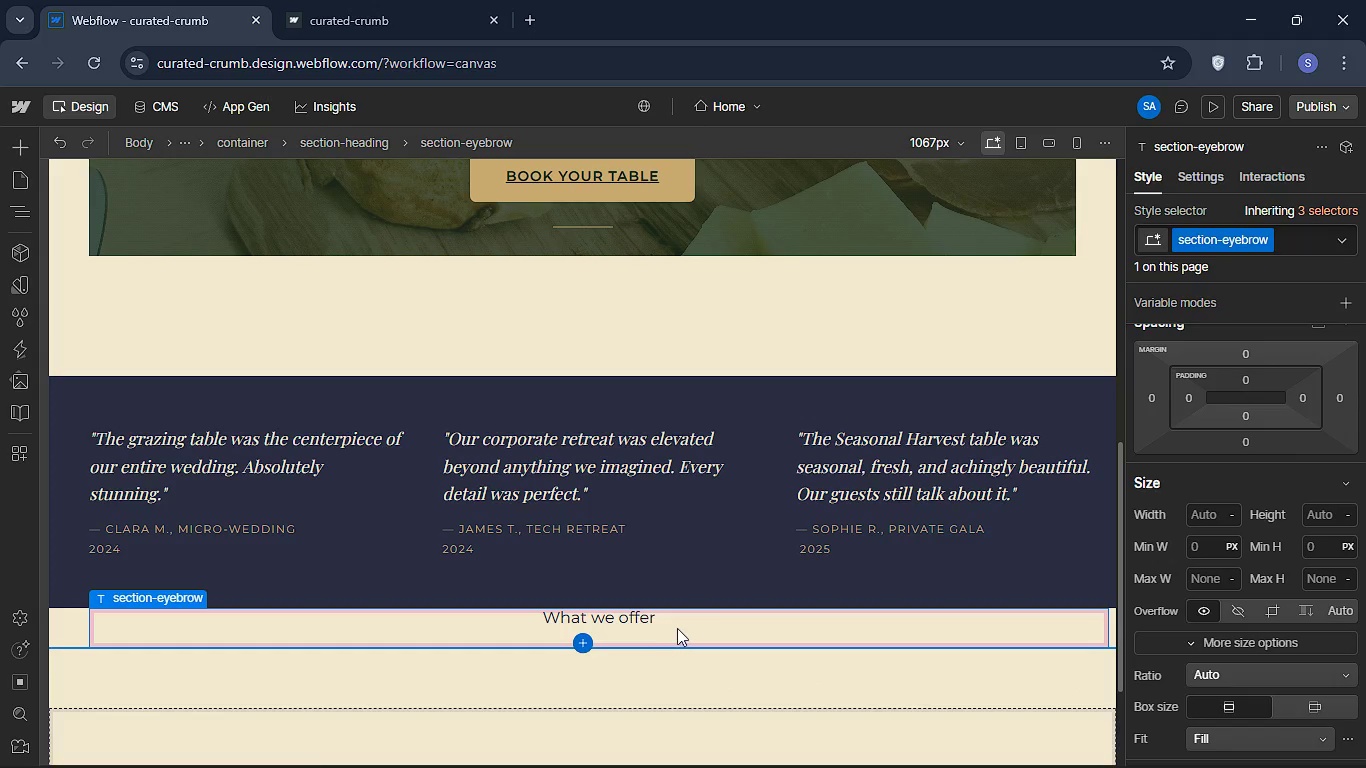 
left_click([677, 628])
 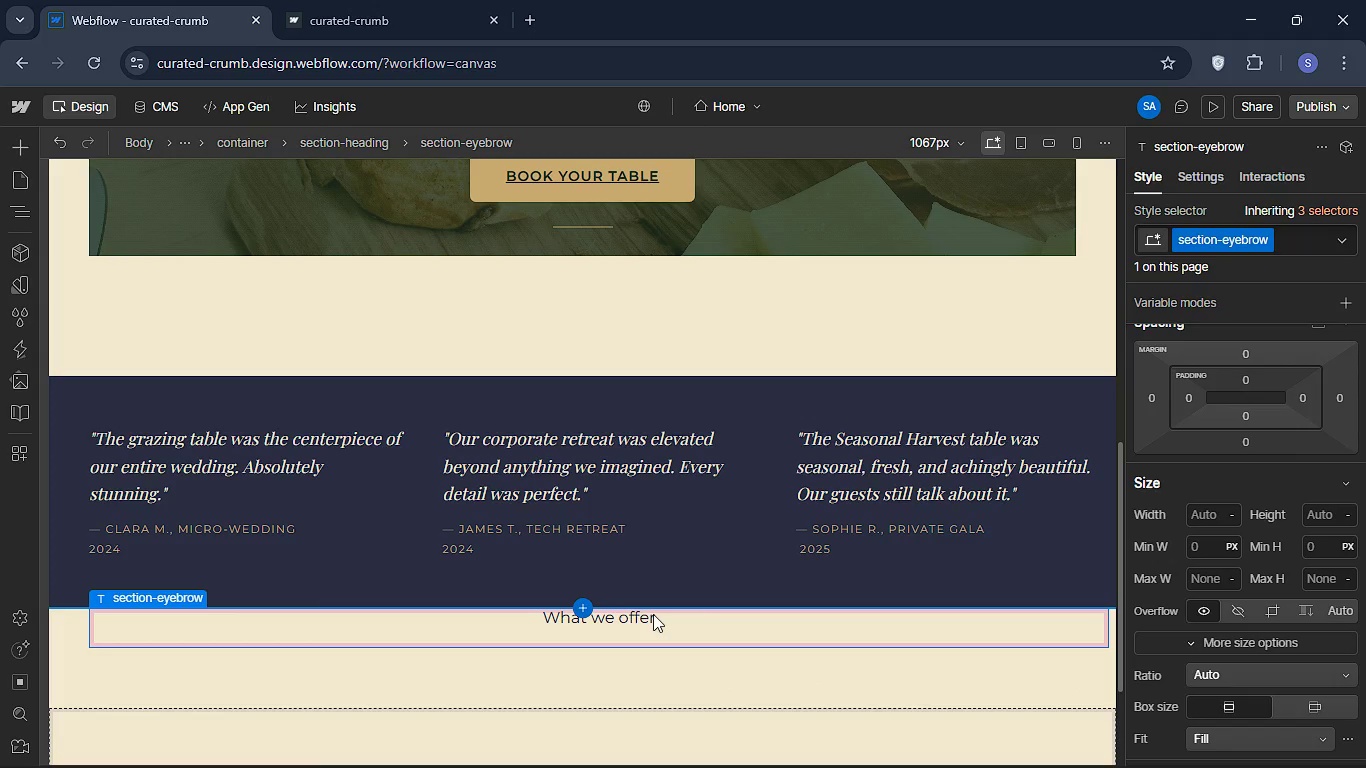 
double_click([653, 614])
 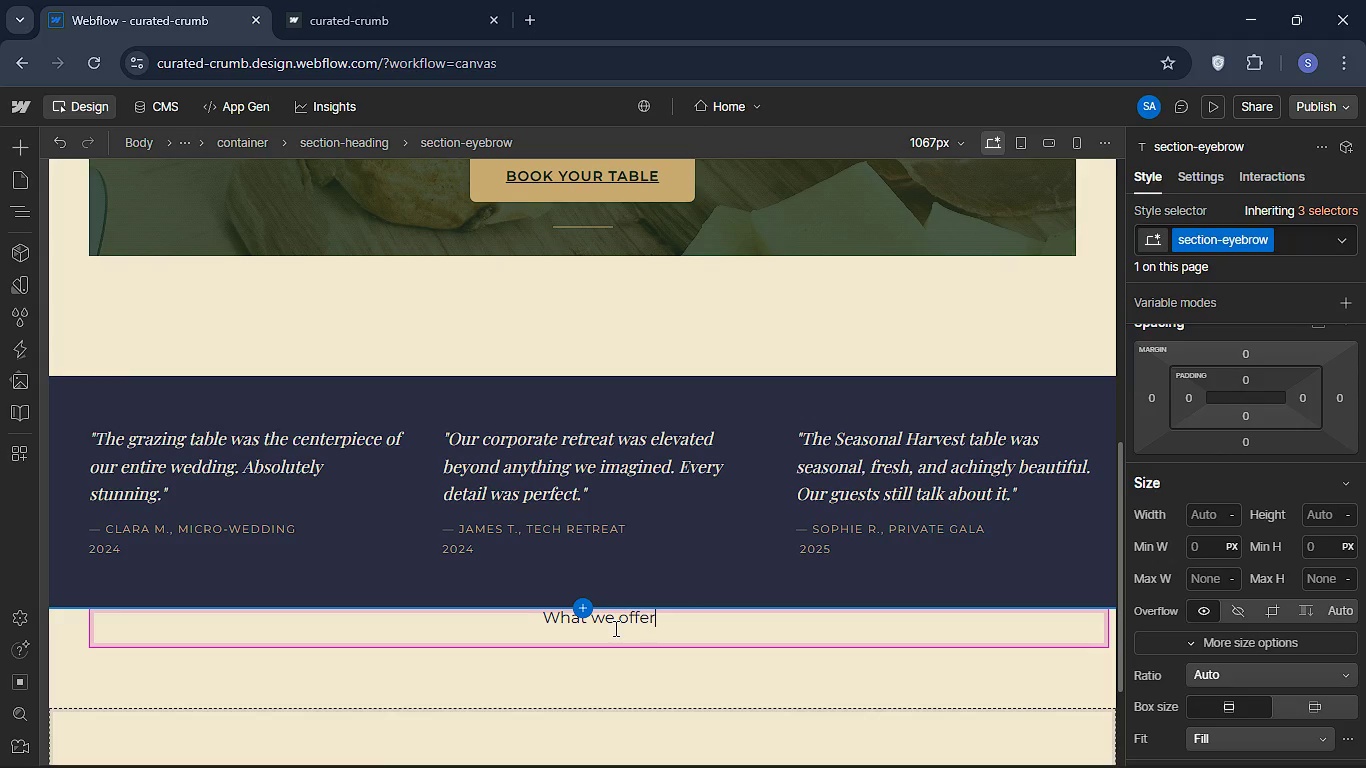 
key(ArrowDown)
 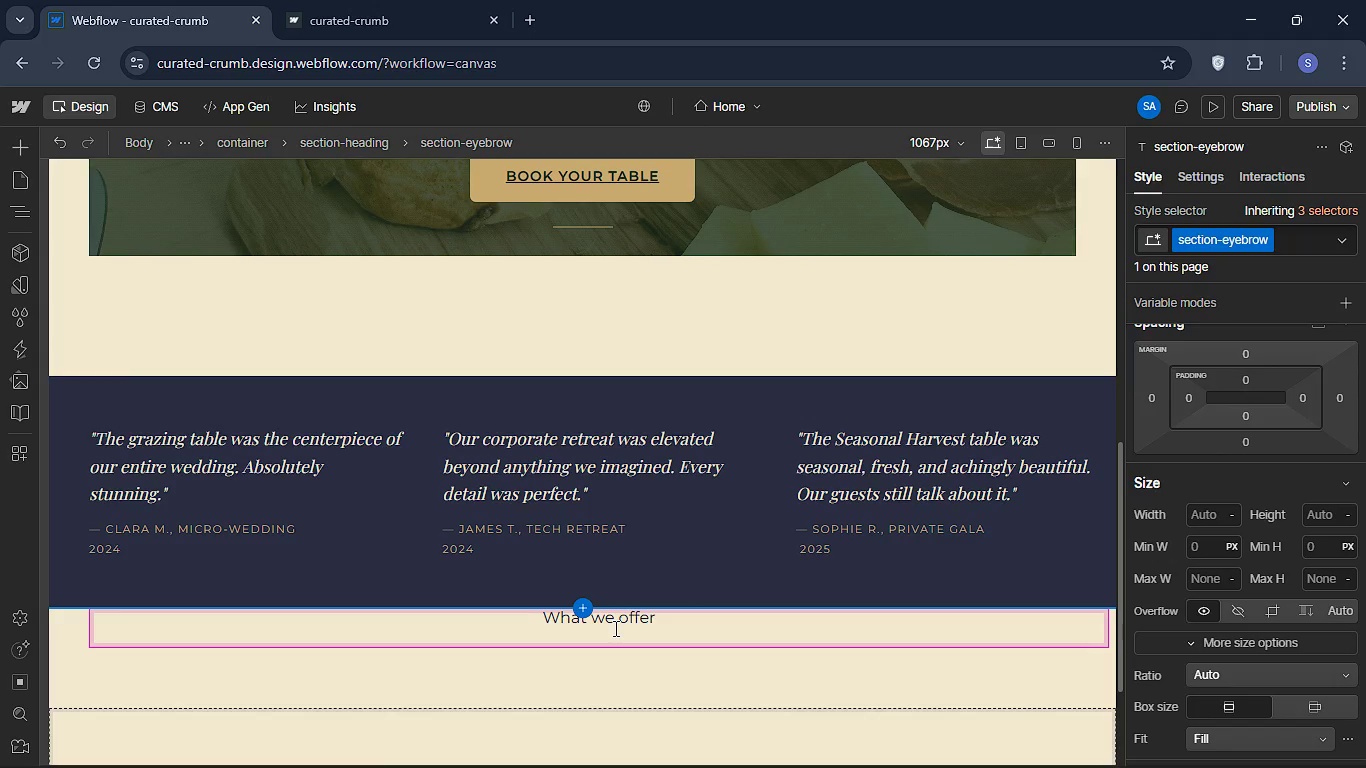 
key(Backspace)
 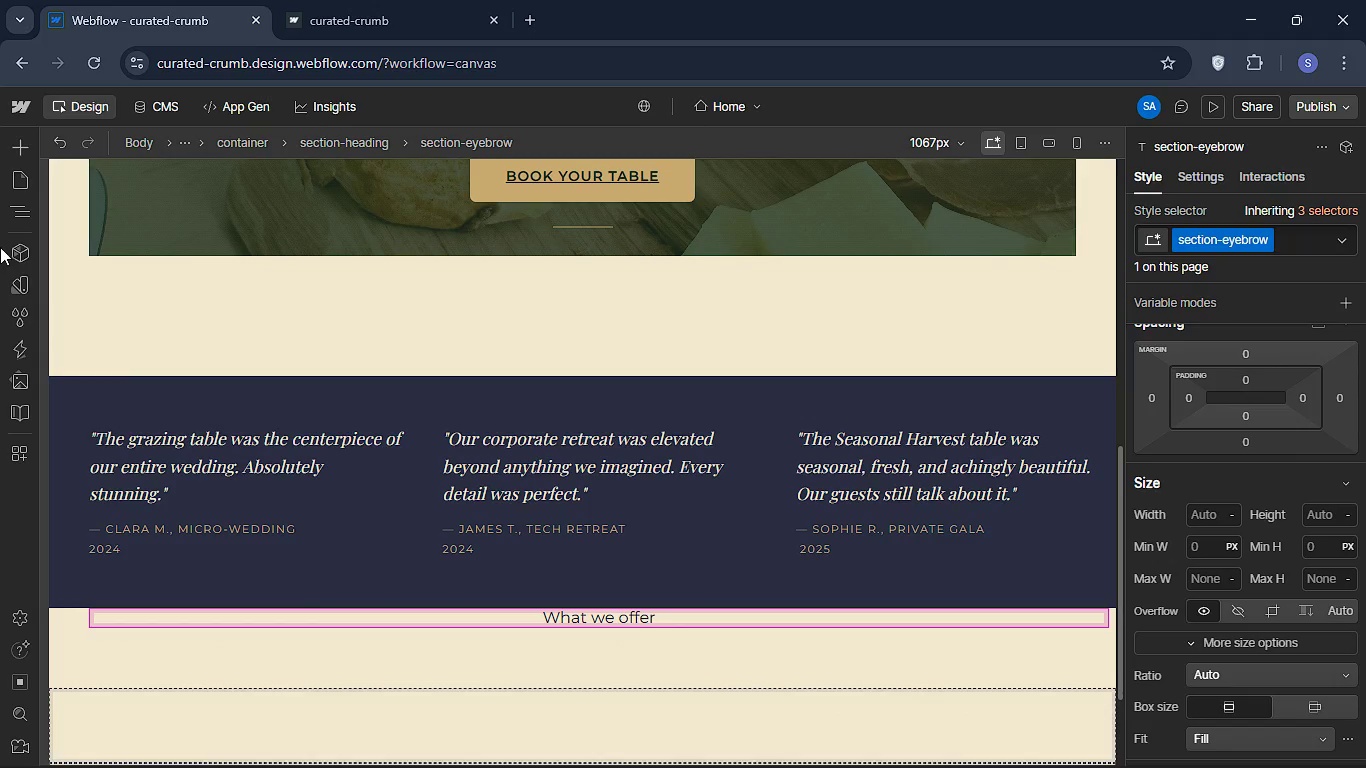 
left_click([1, 210])
 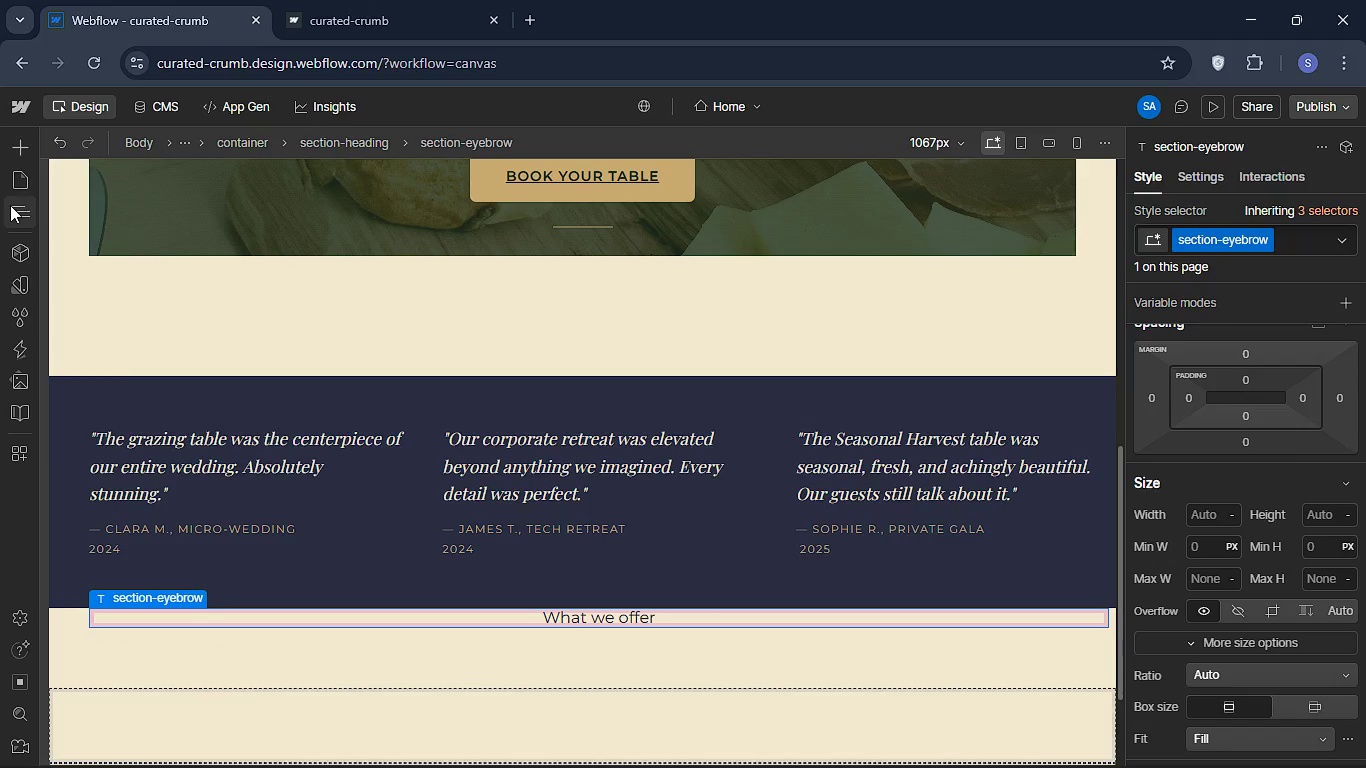 
left_click([10, 205])
 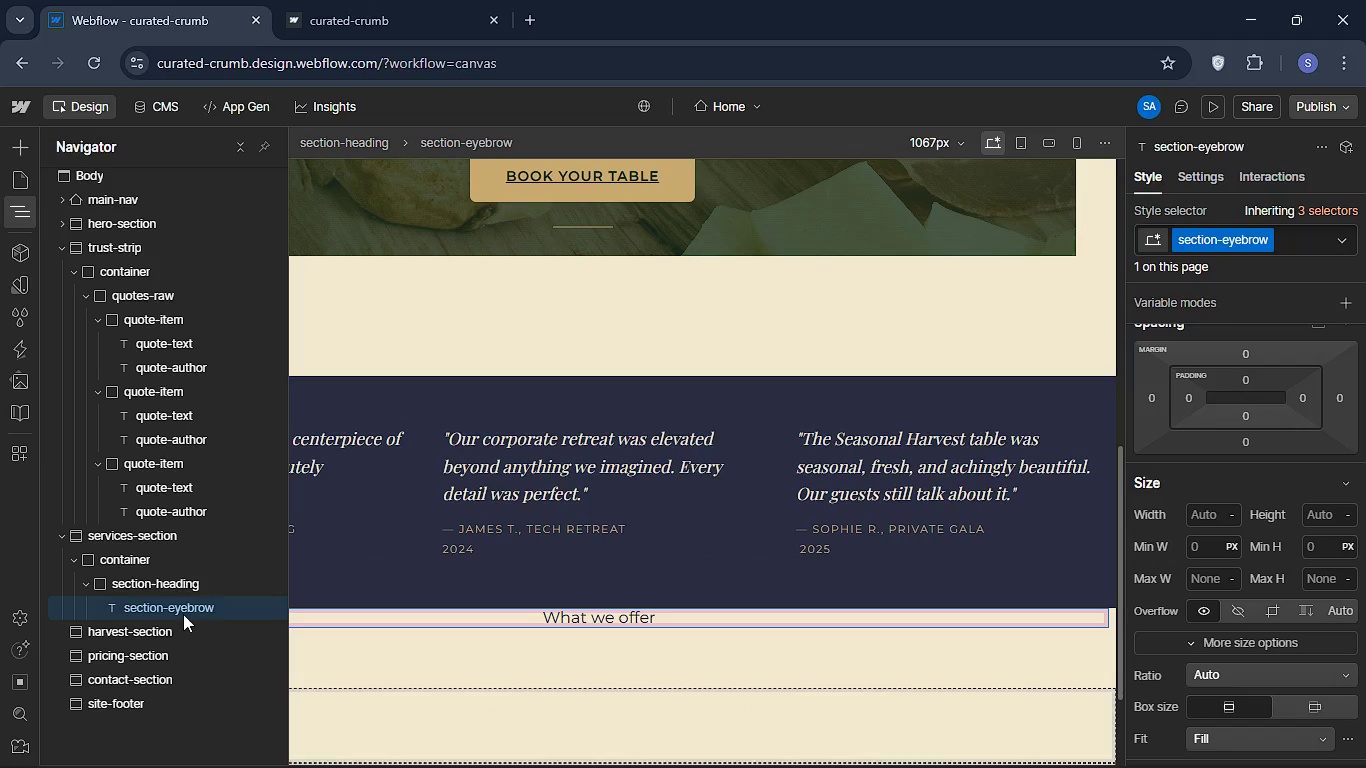 
left_click([183, 609])
 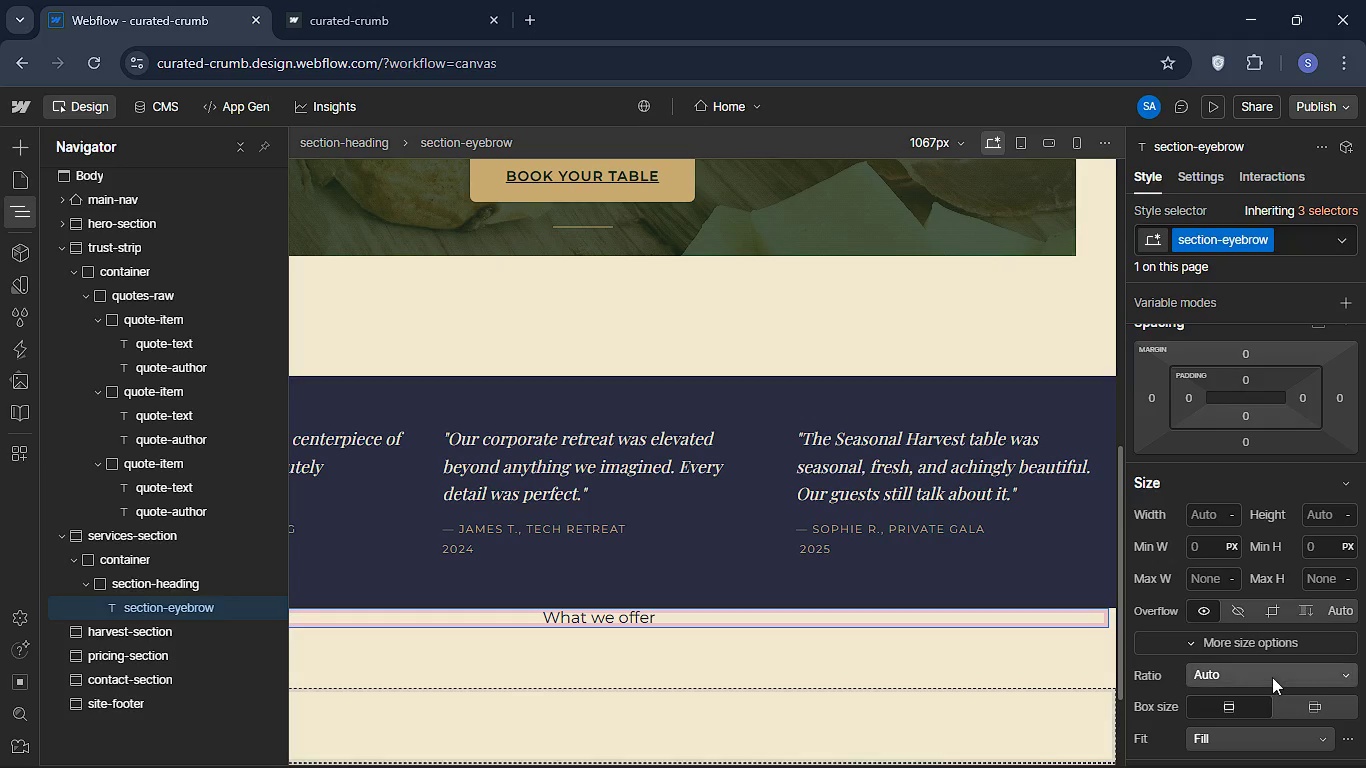 
wait(5.45)
 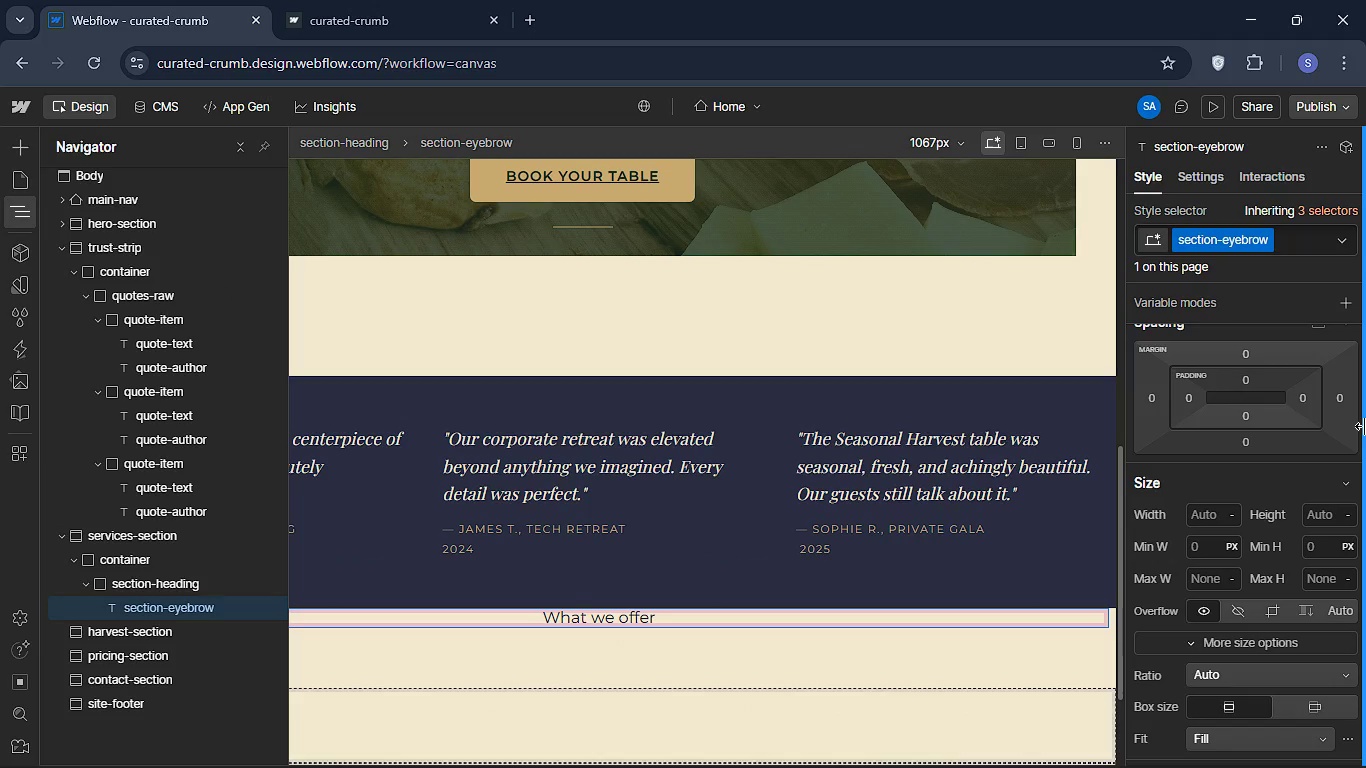 
mouse_move([1306, 547])
 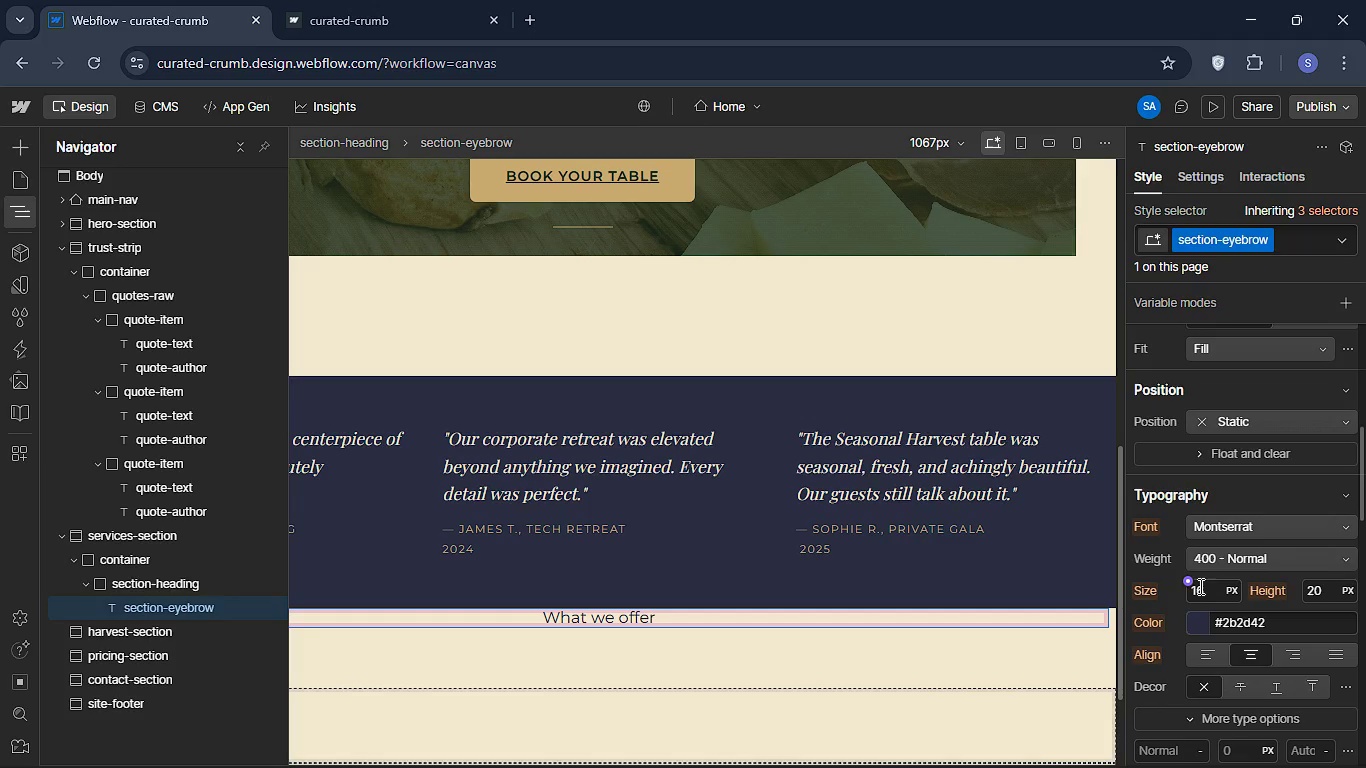 
left_click([1199, 586])
 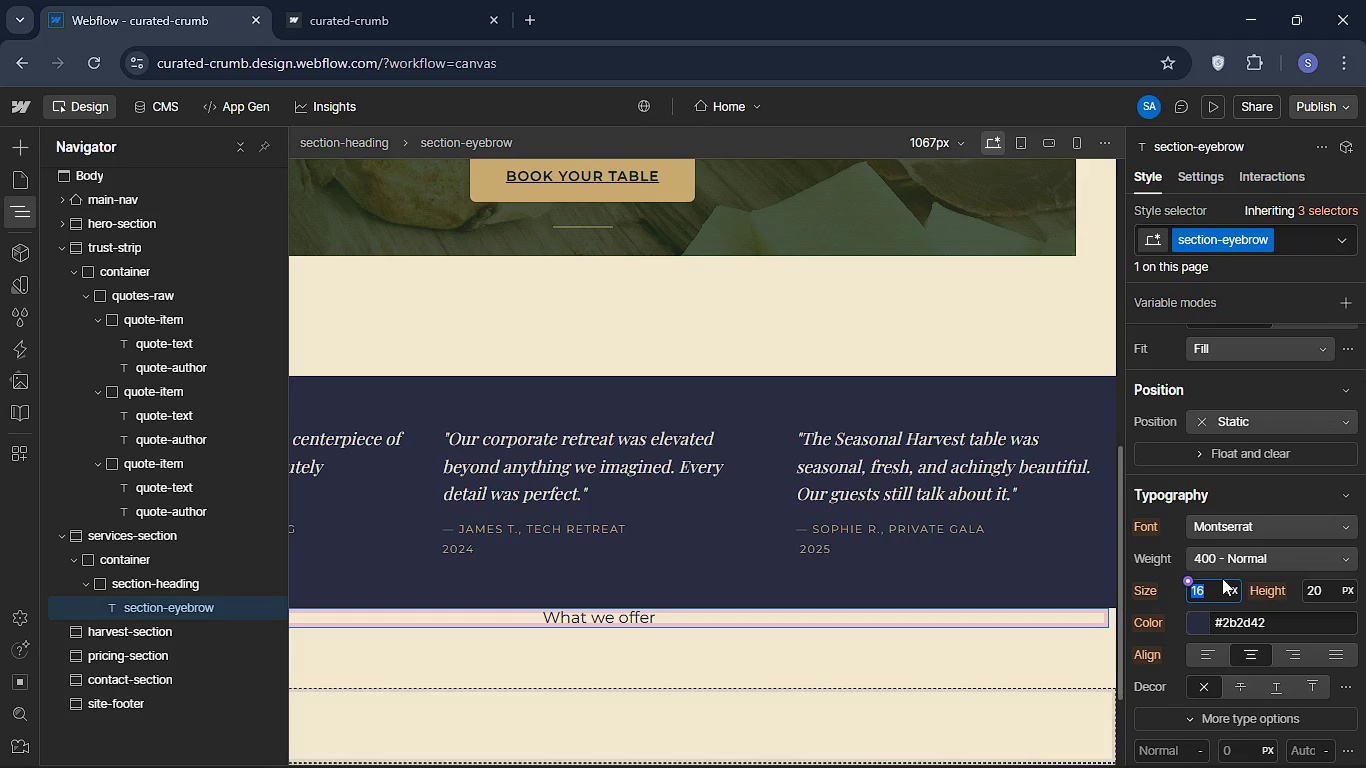 
key(Backspace)
type(11)
 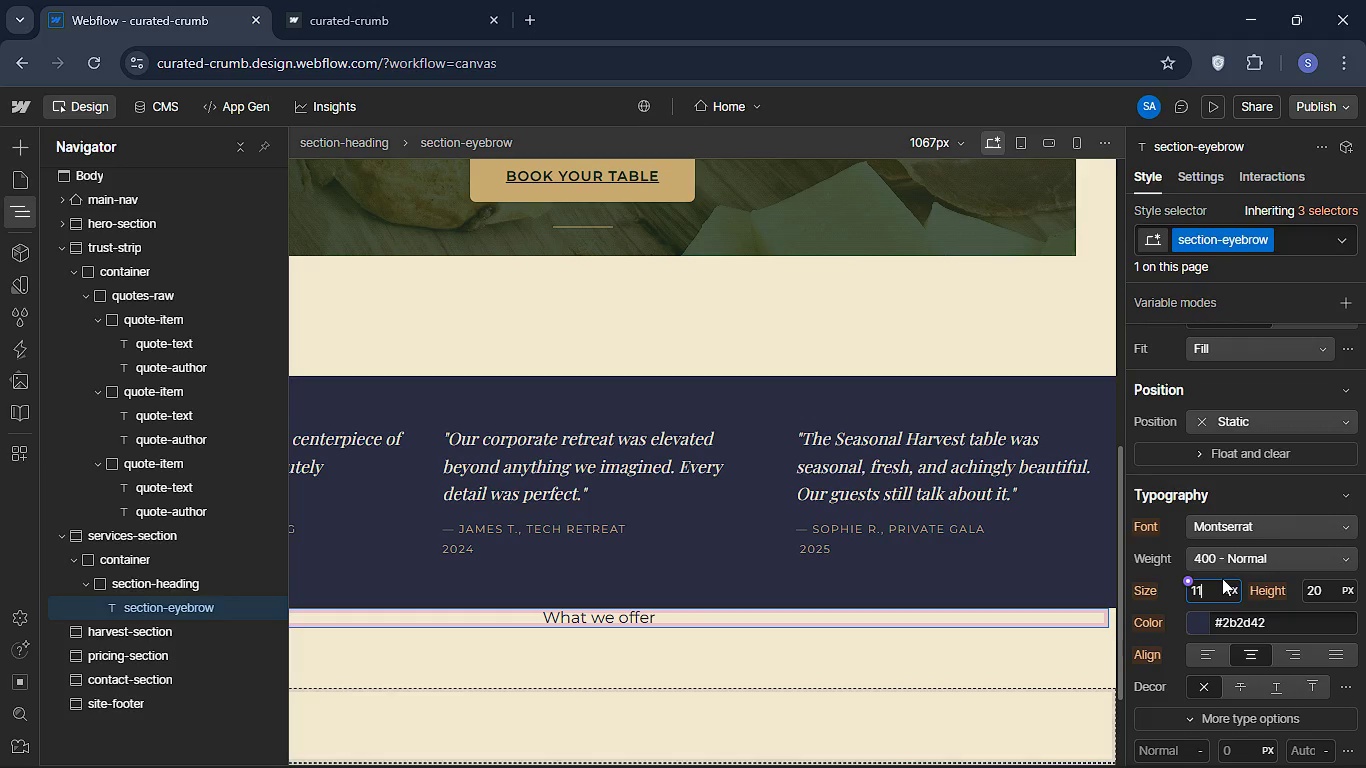 
key(Enter)
 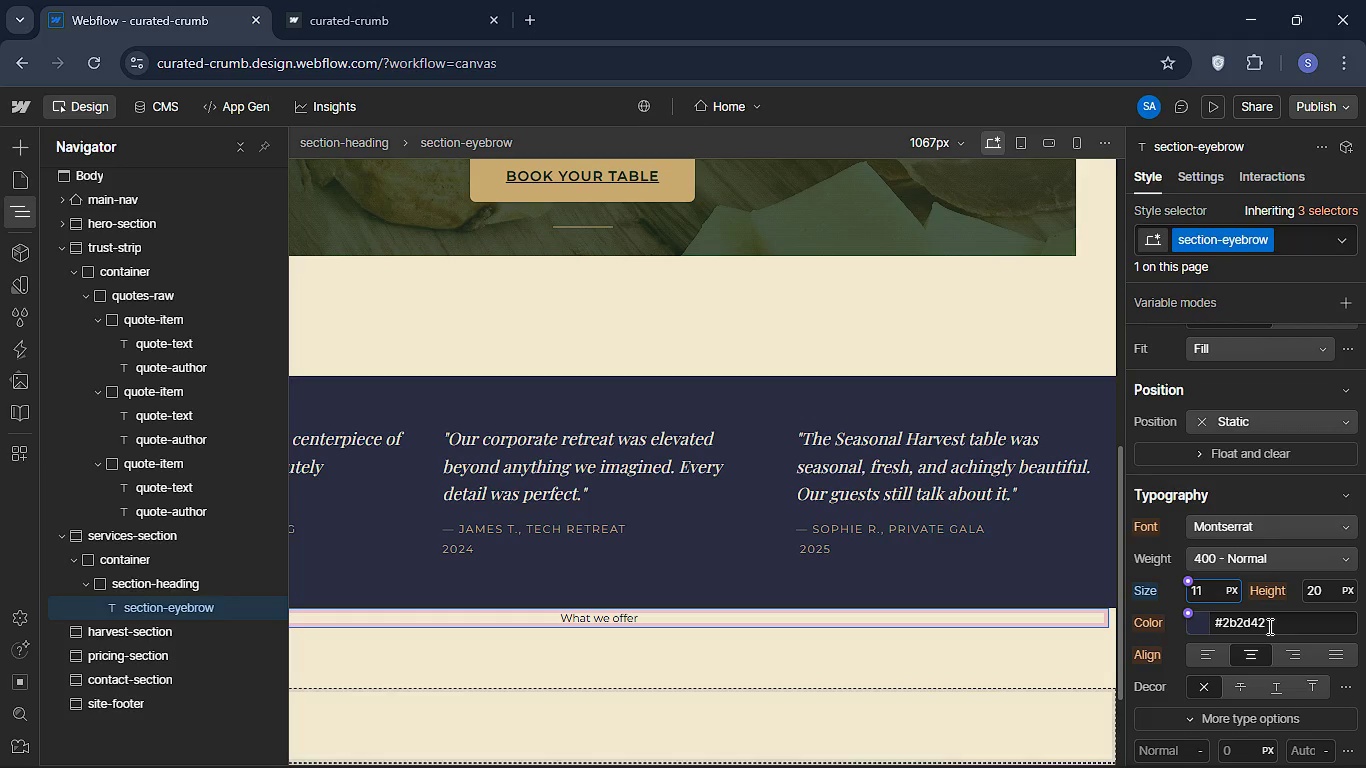 
wait(6.42)
 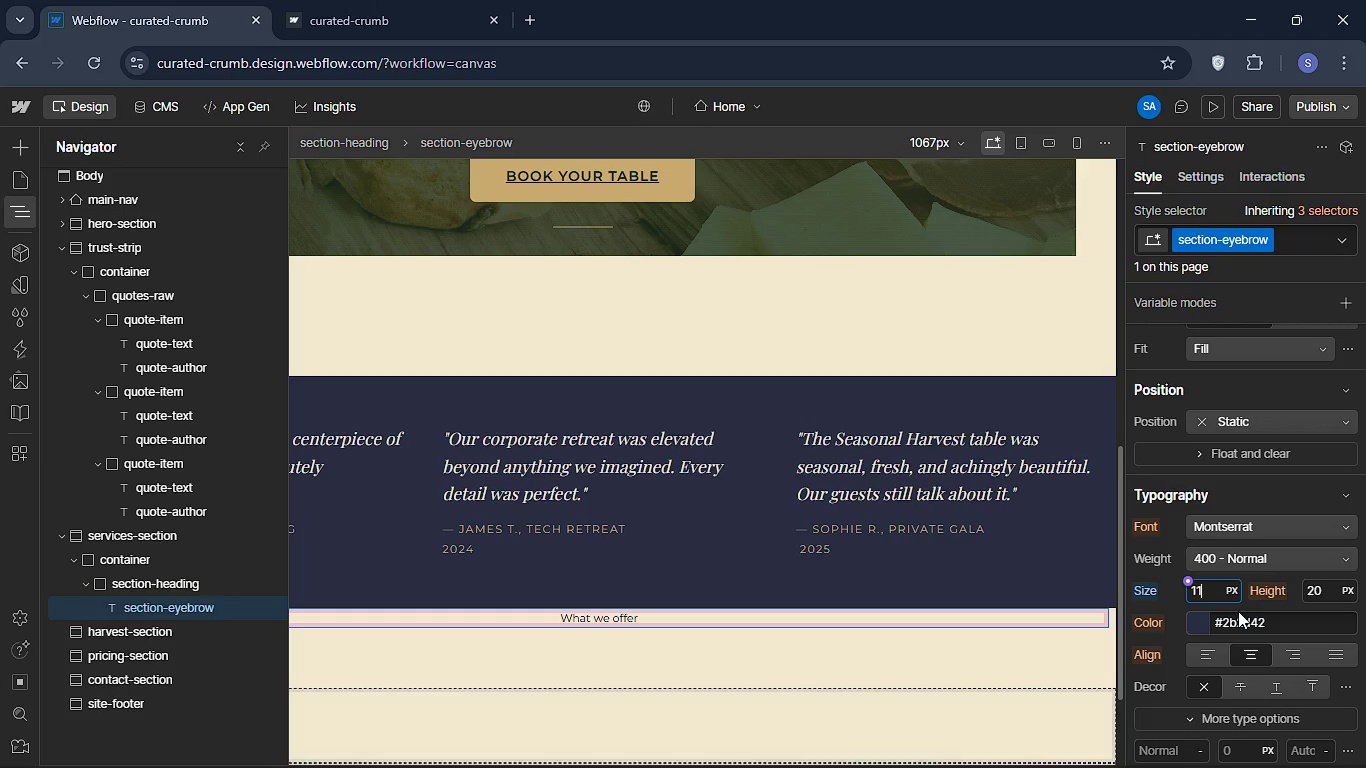 
type(#c9a)
 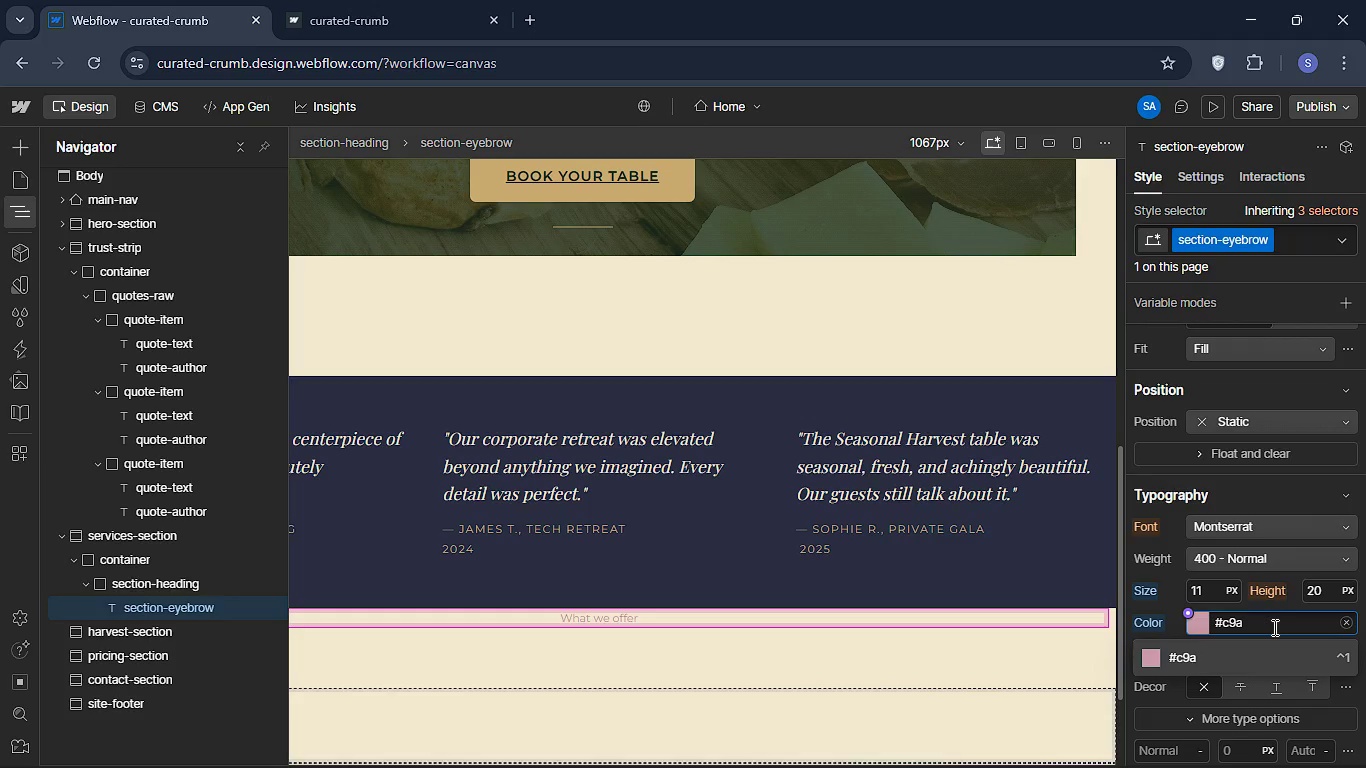 
type(96e)
 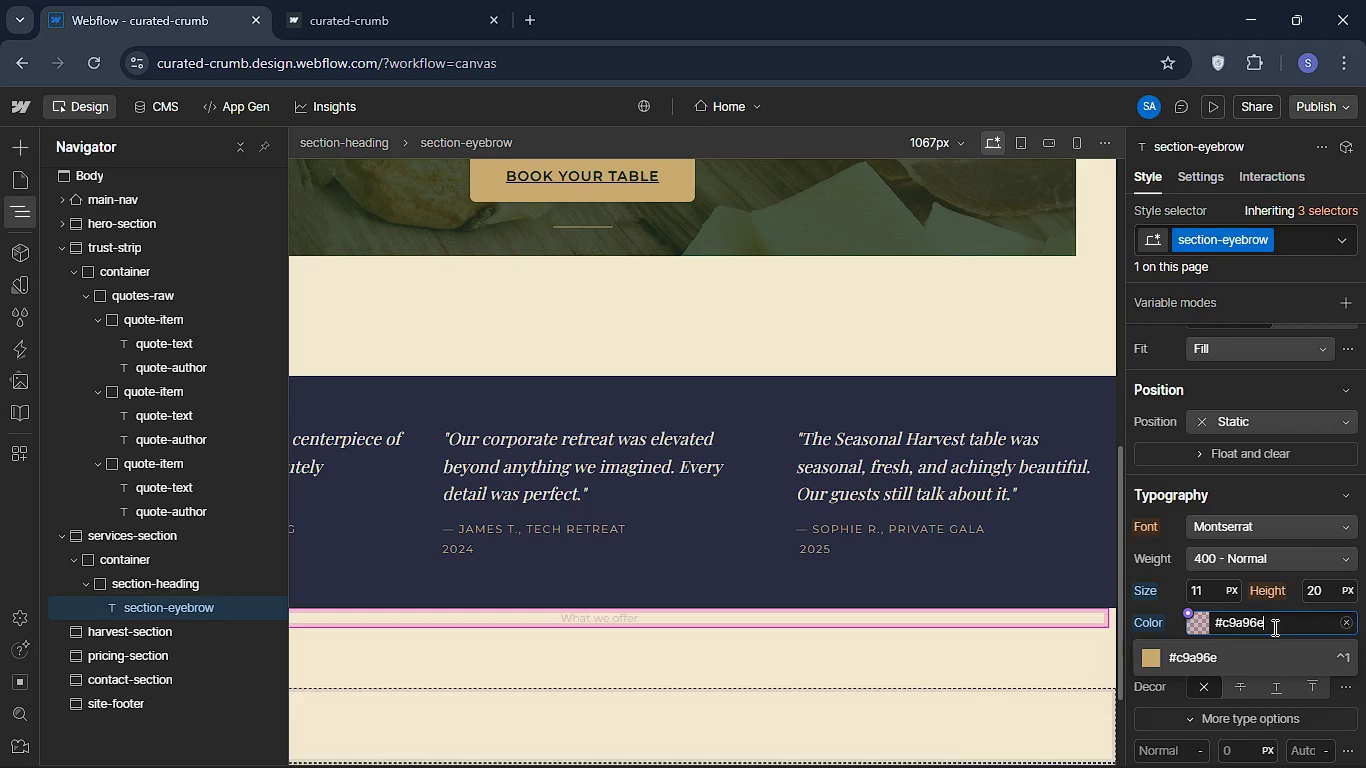 
key(Enter)
 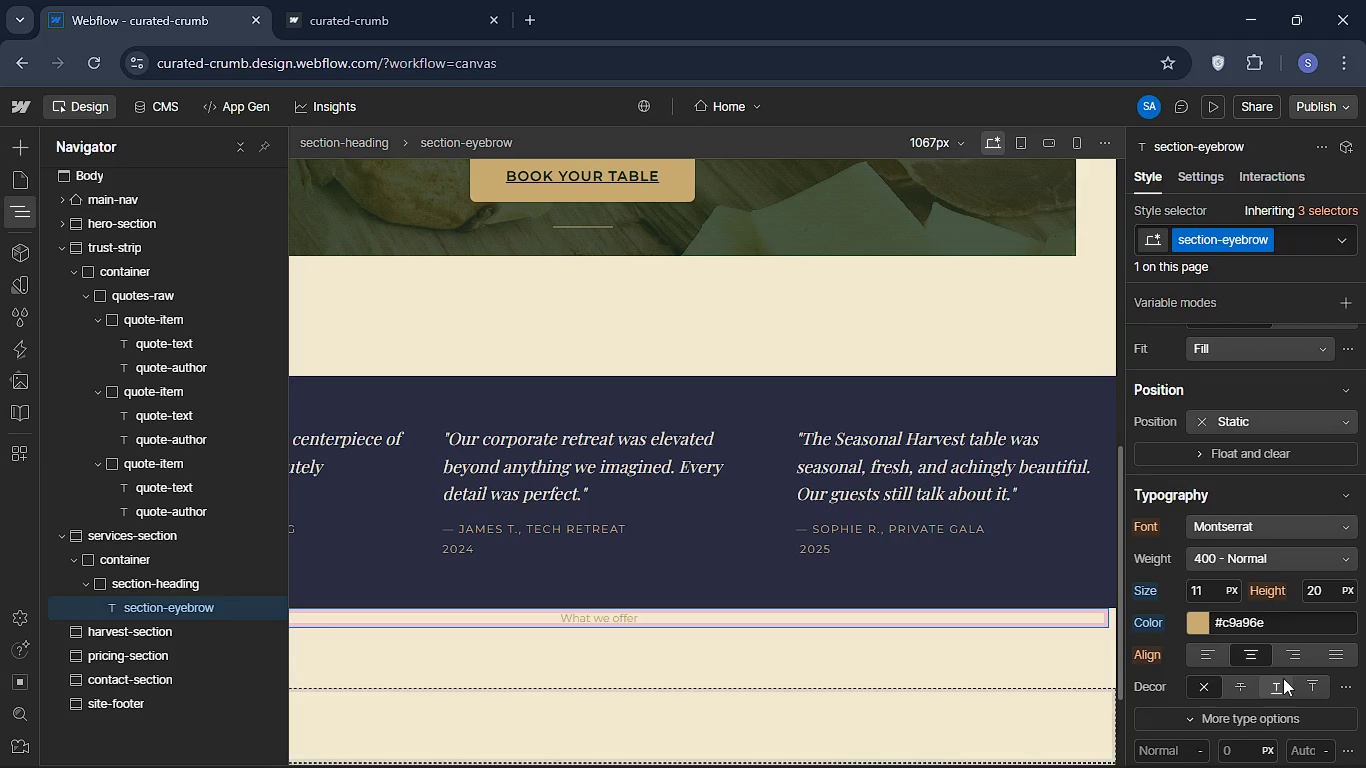 
wait(6.16)
 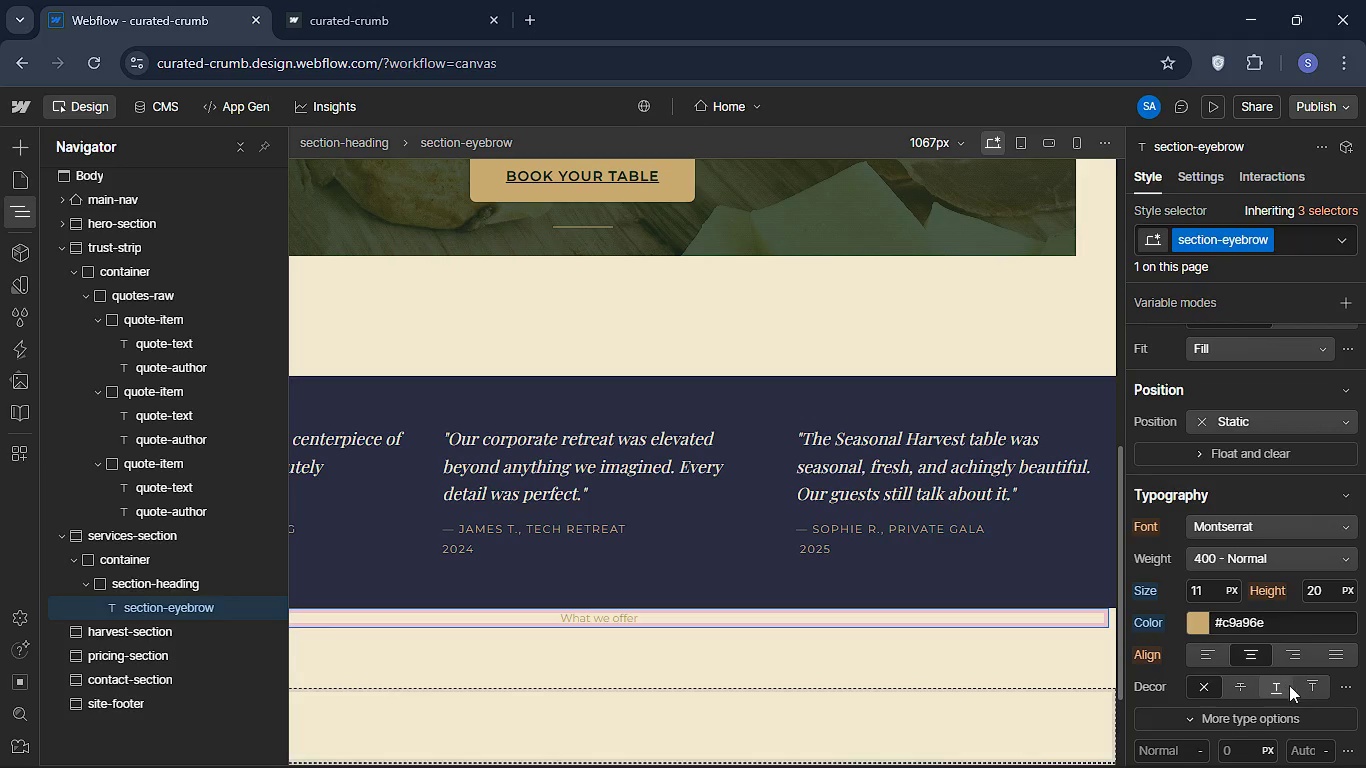 
mouse_move([1257, 670])
 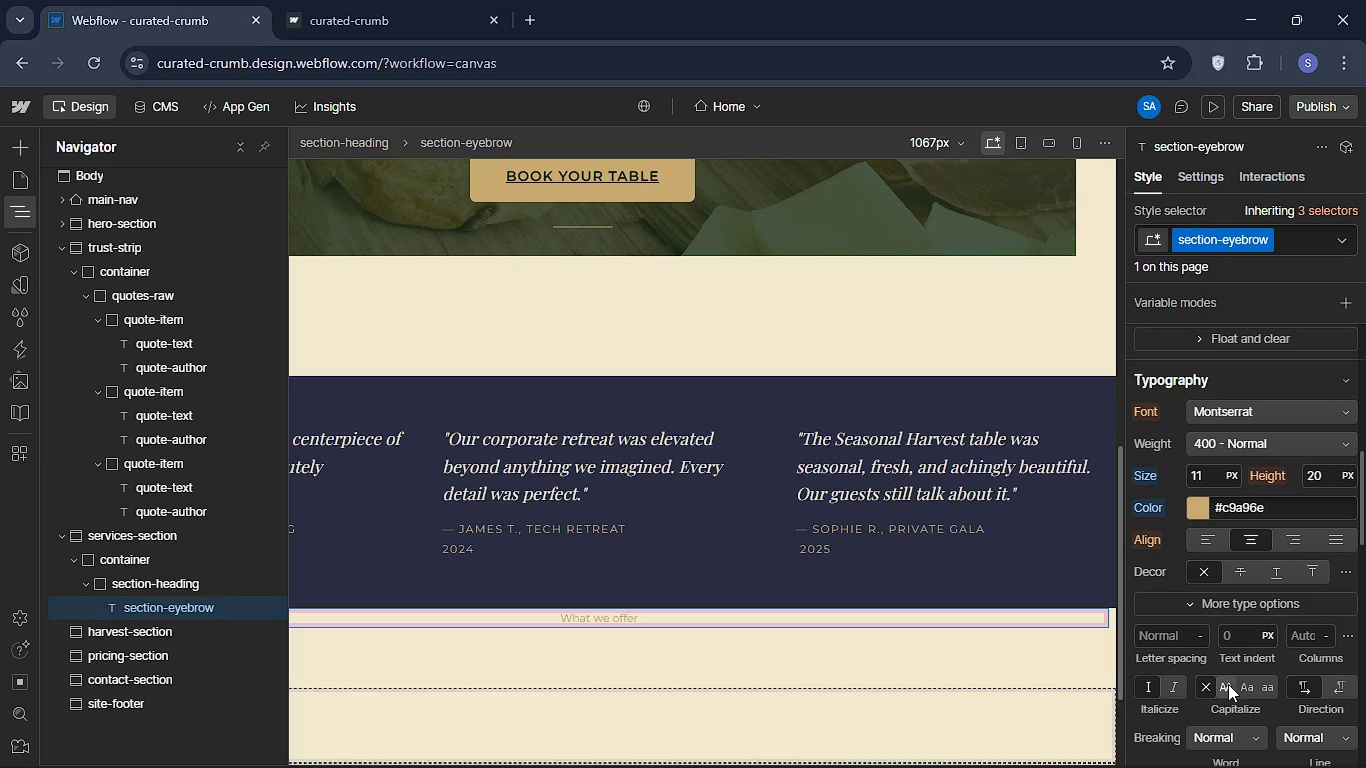 
left_click([1228, 684])
 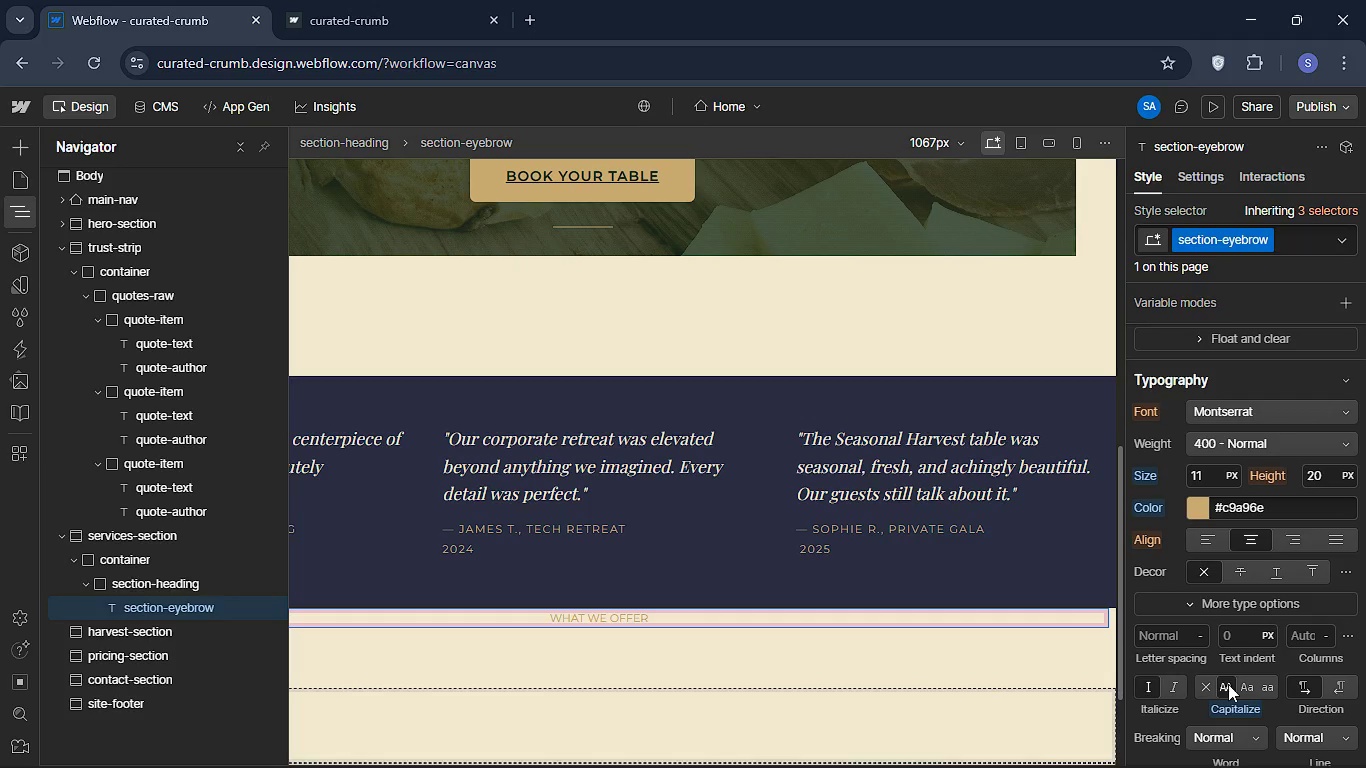 
wait(8.14)
 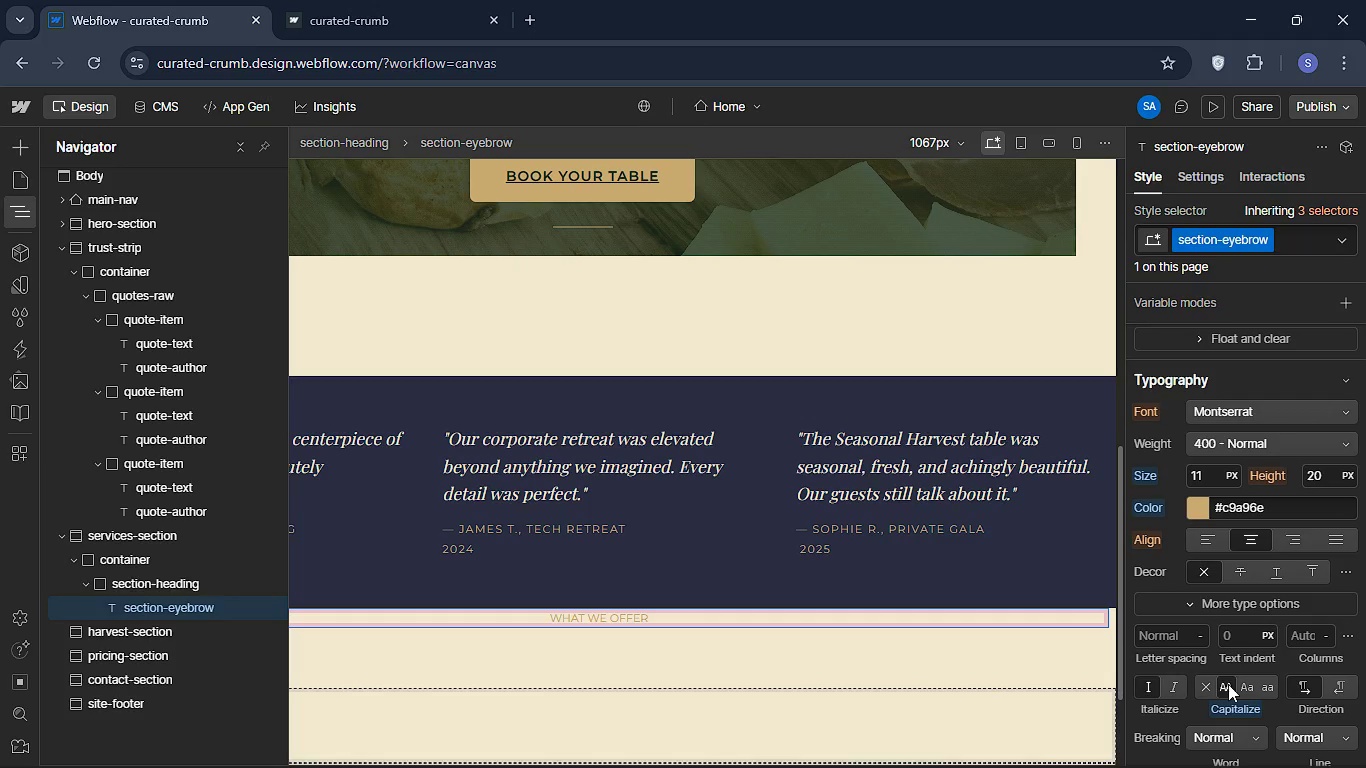 
left_click([1175, 637])
 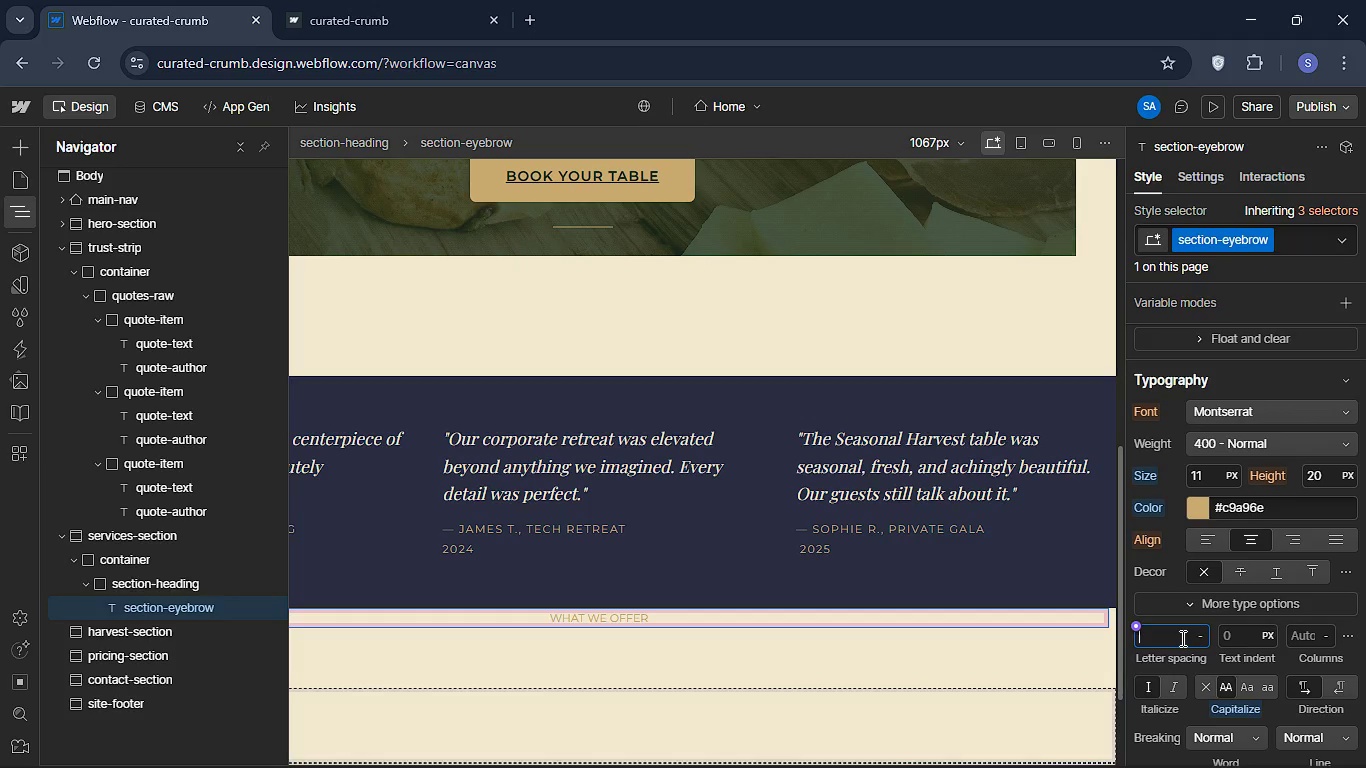 
wait(11.33)
 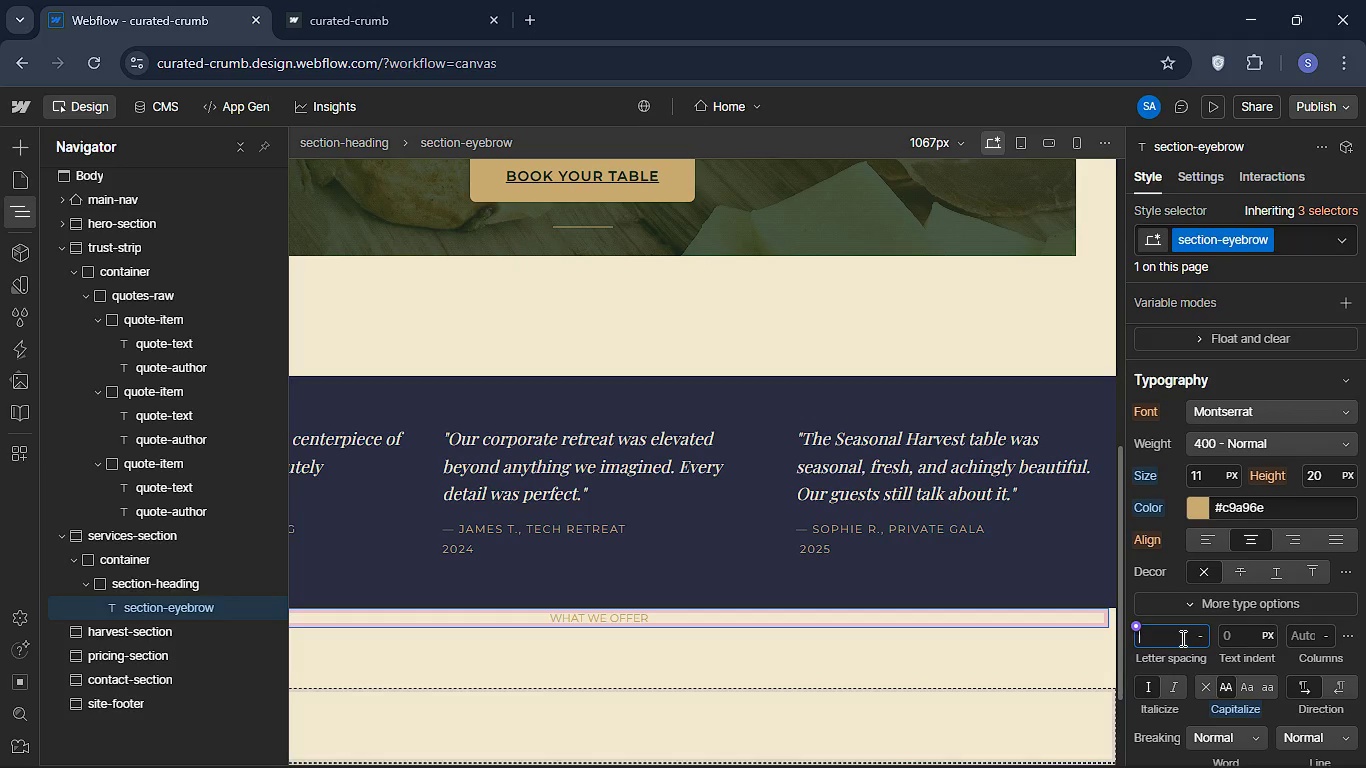 
type(0.15)
 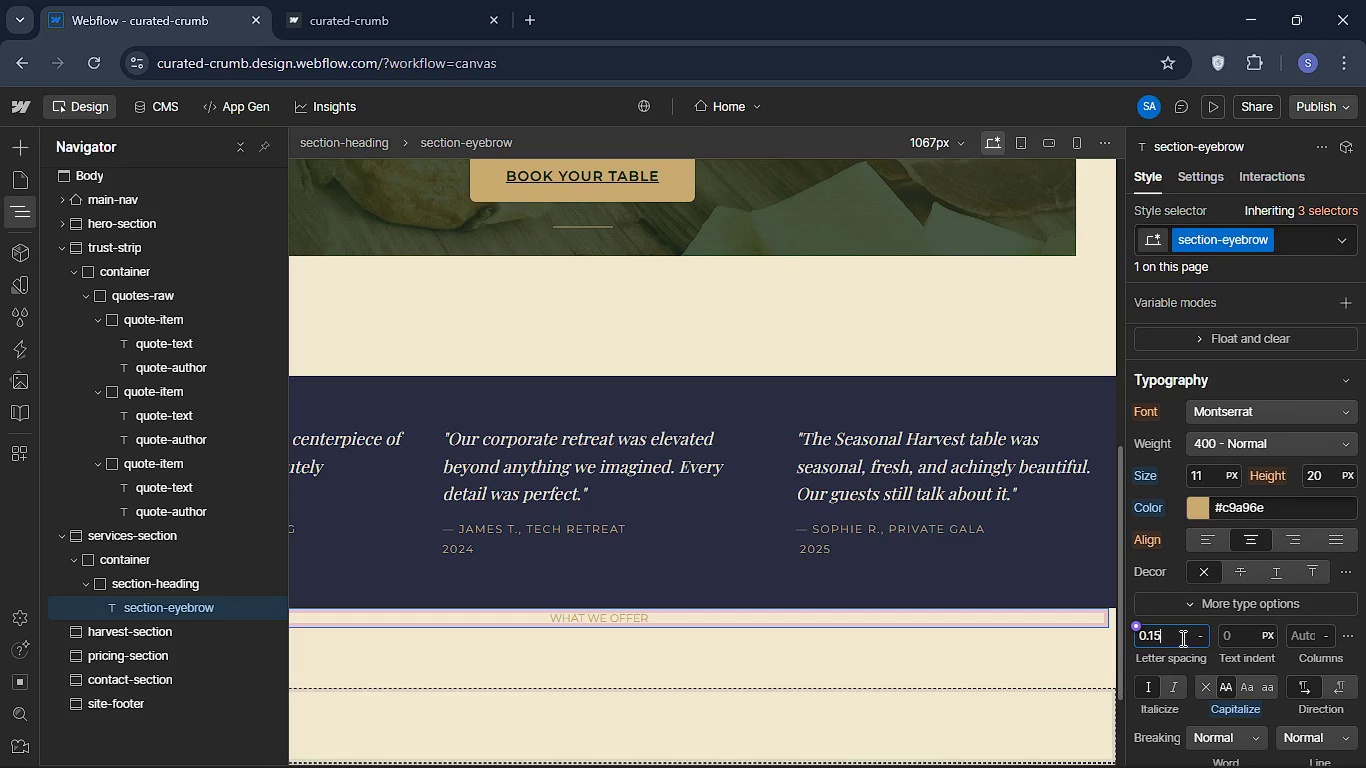 
key(Enter)
 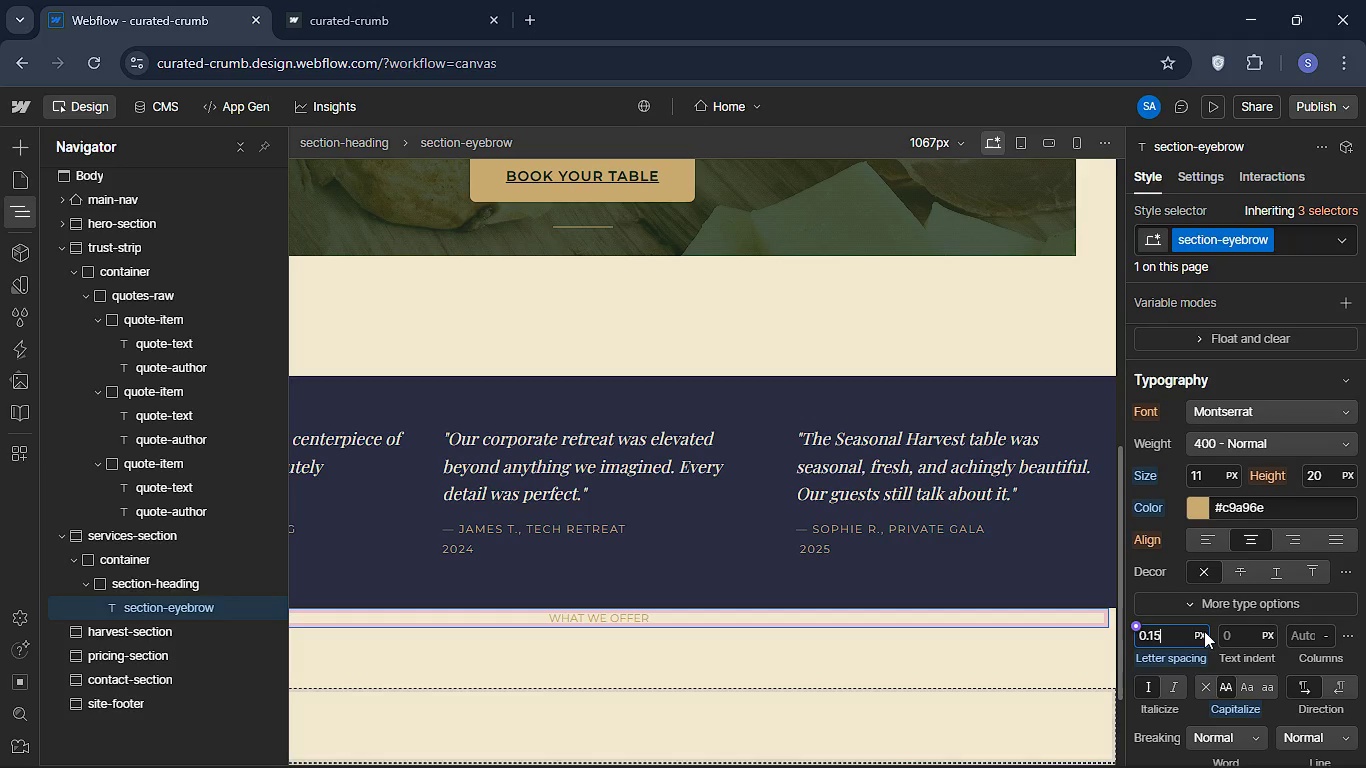 
left_click([1204, 631])
 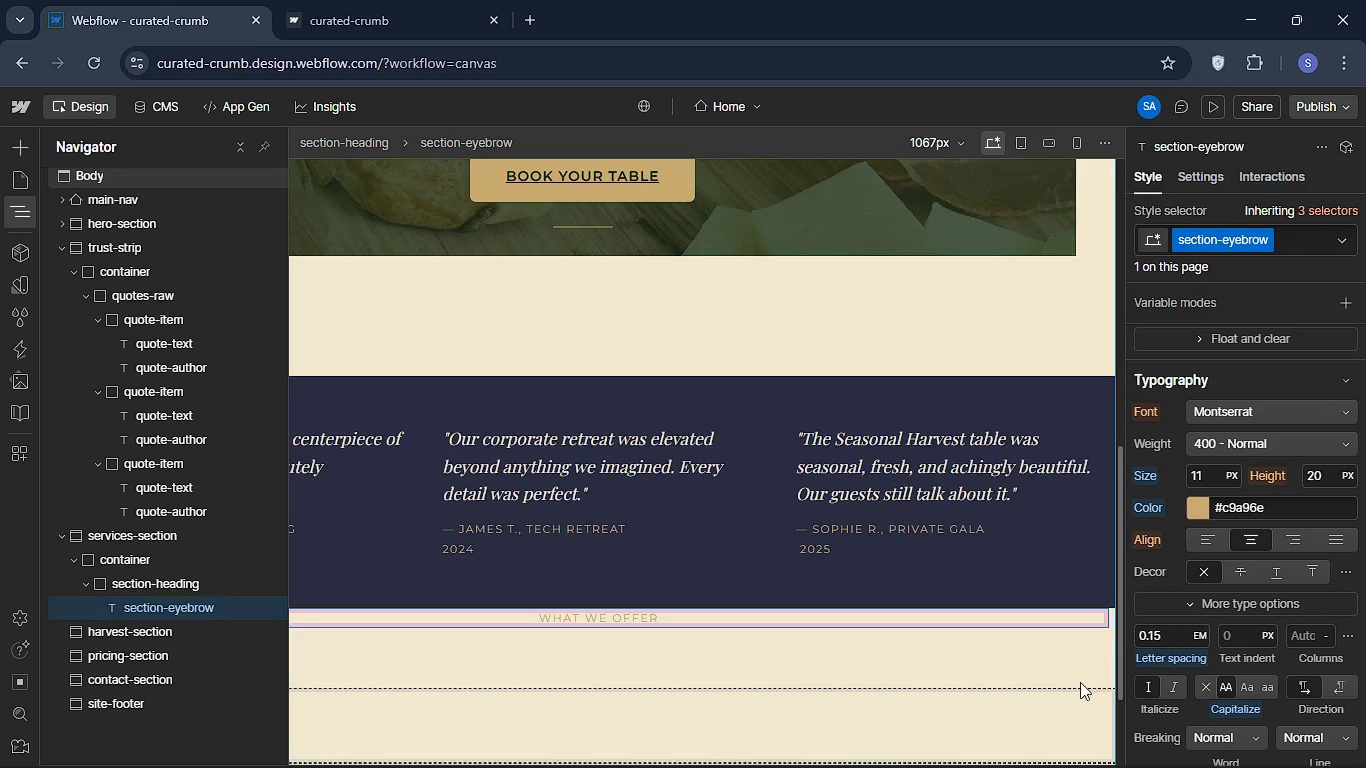 
wait(6.83)
 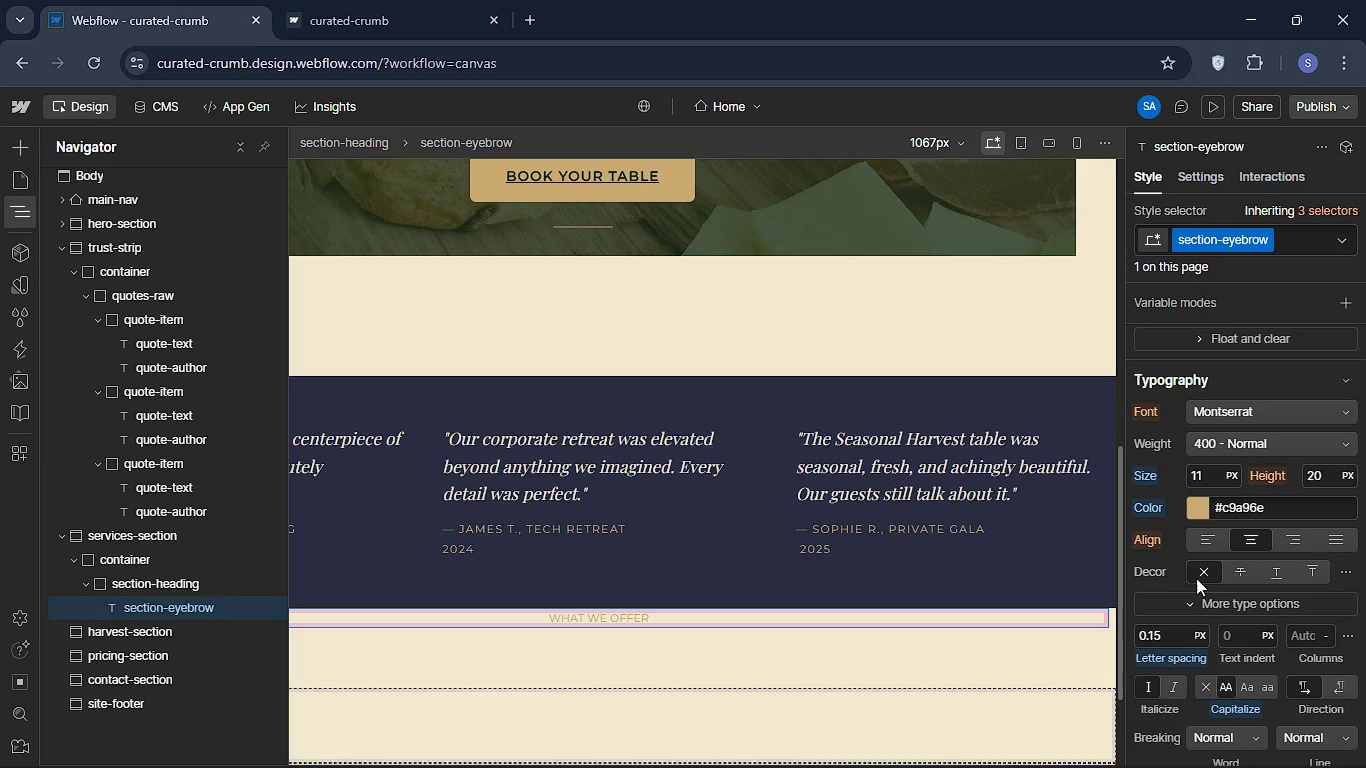 
left_click([907, 649])
 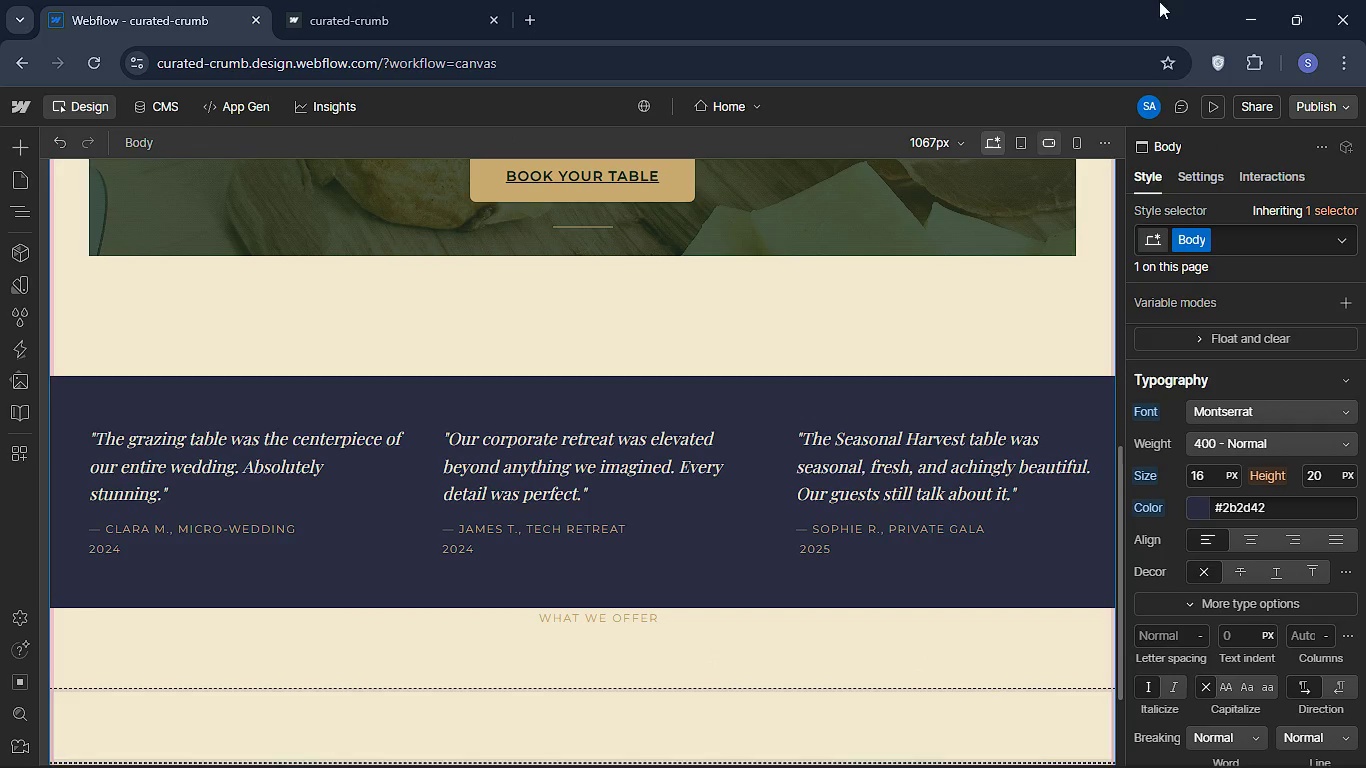 
left_click([1206, 98])
 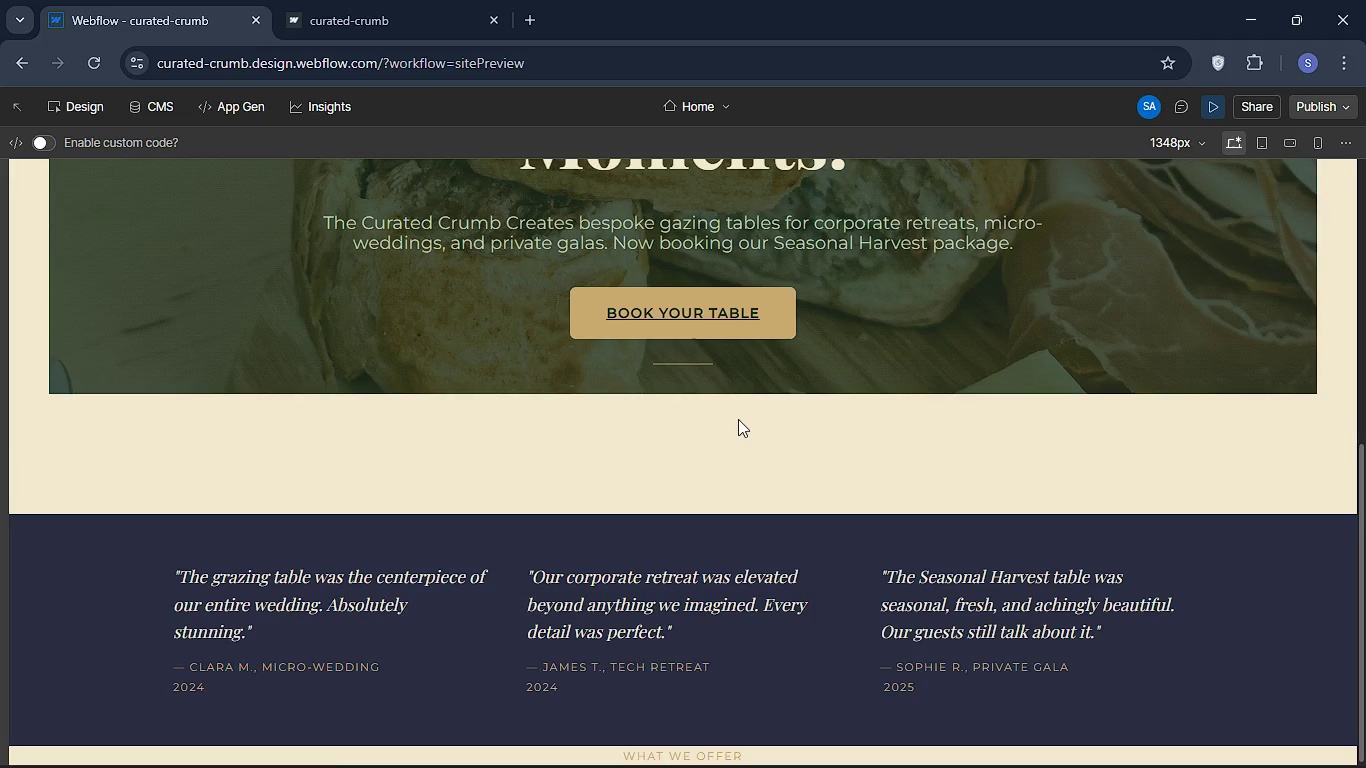 
scroll: coordinate [769, 407], scroll_direction: down, amount: 9.0
 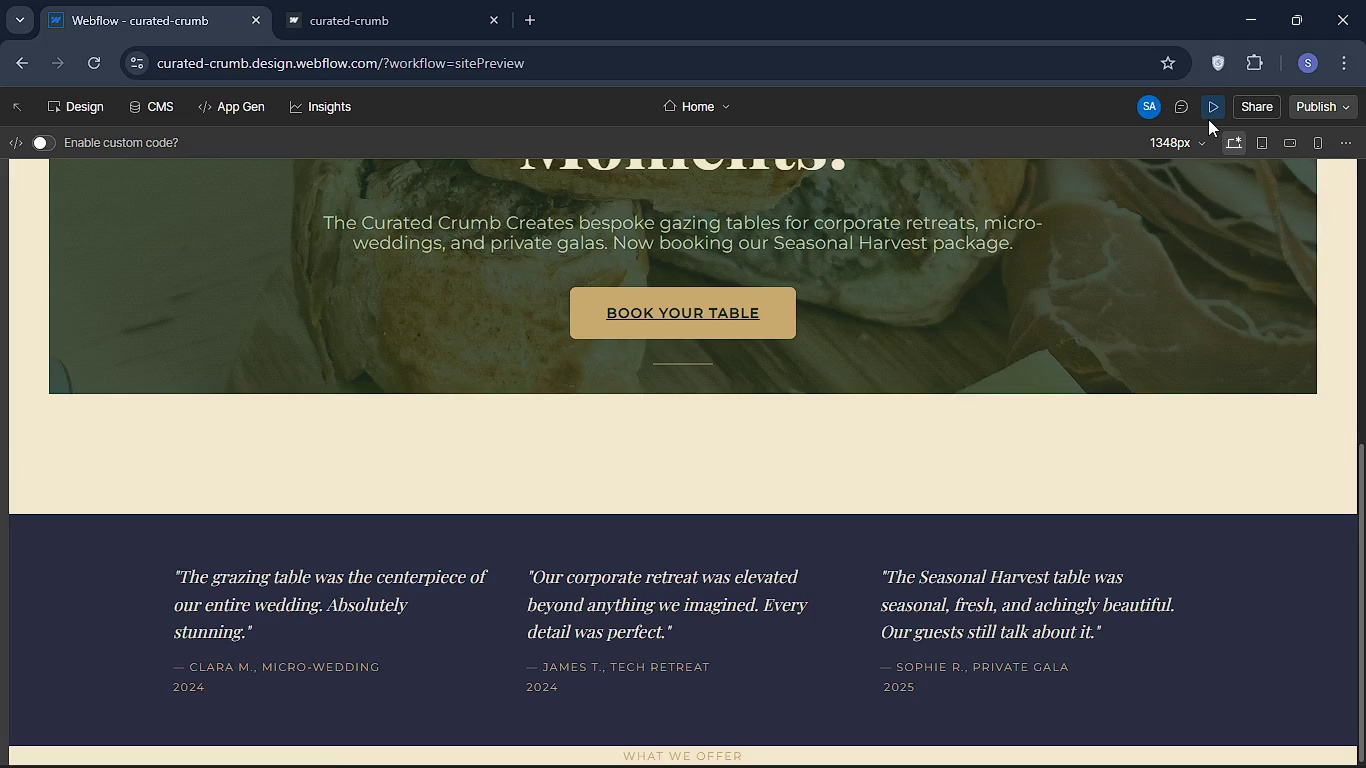 
wait(24.64)
 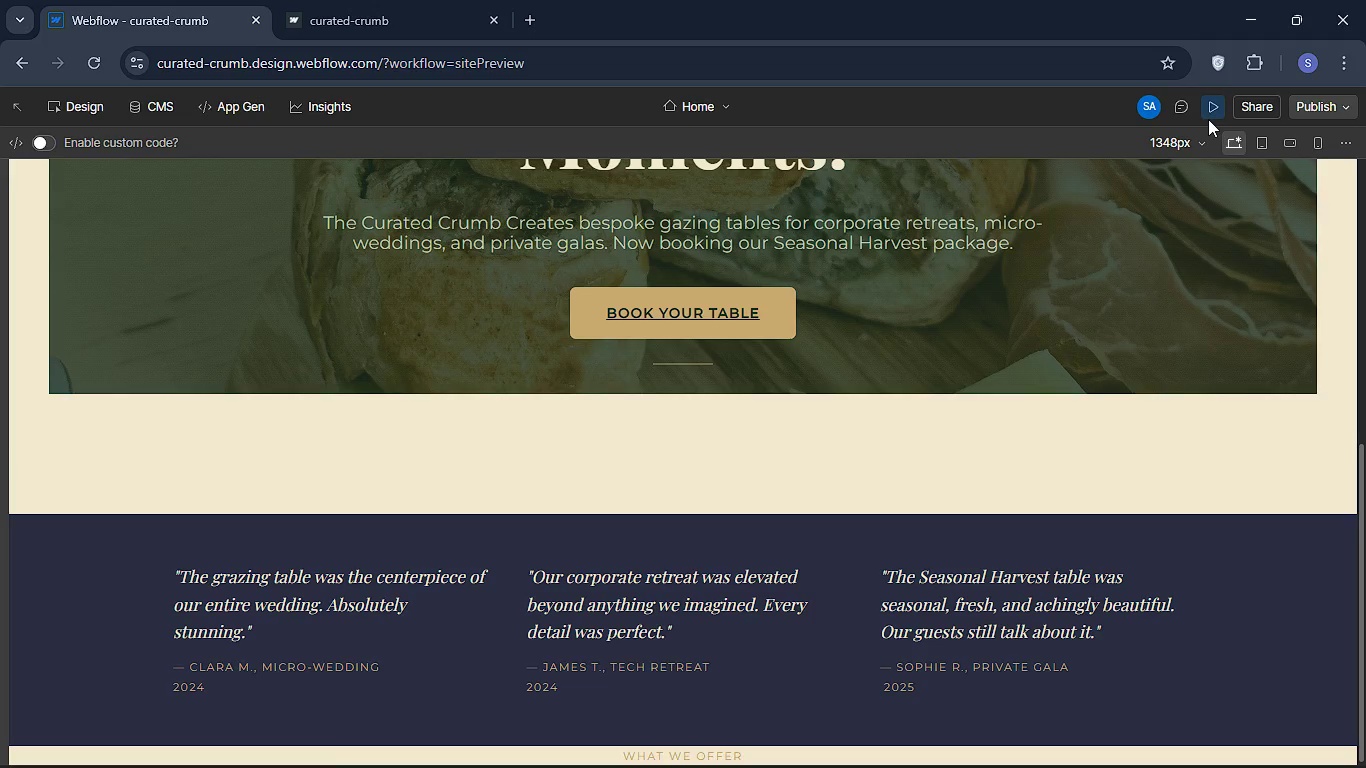 
left_click([1214, 106])
 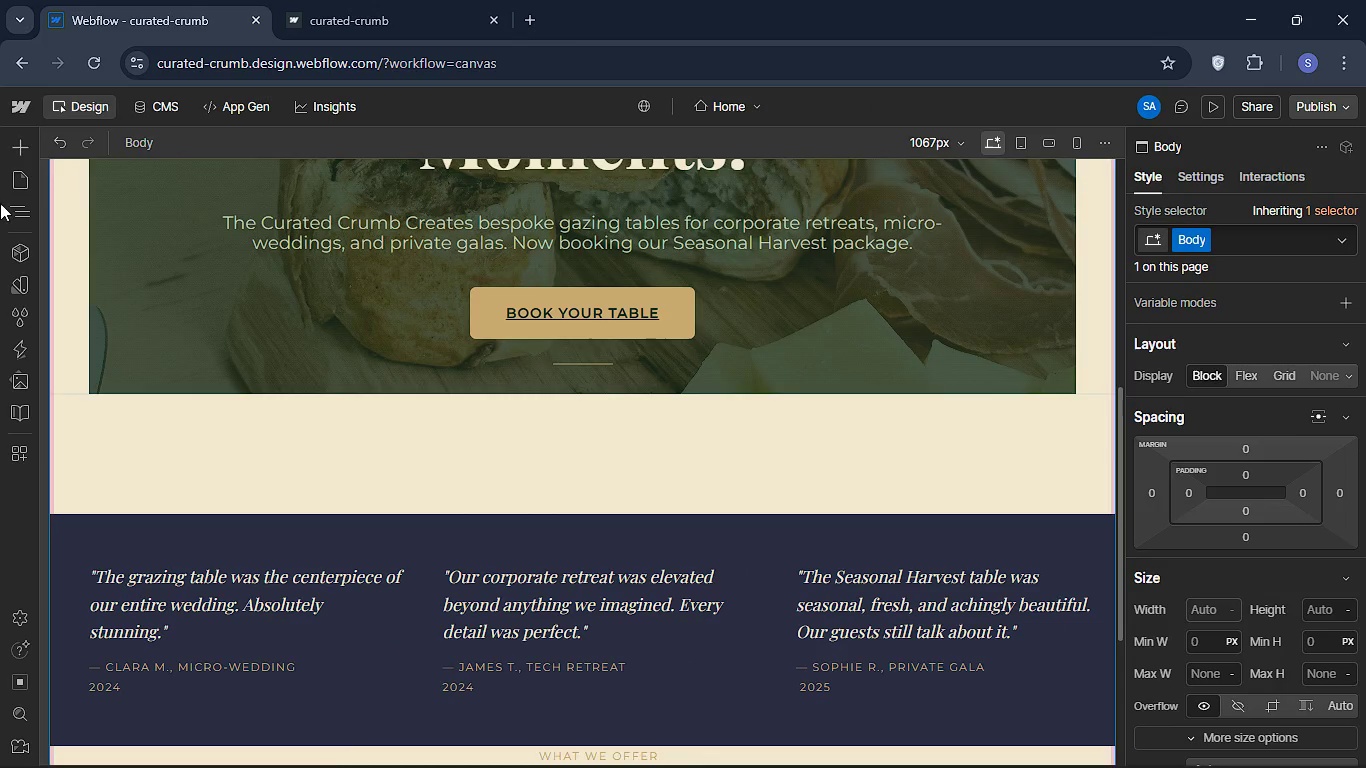 
left_click([34, 207])
 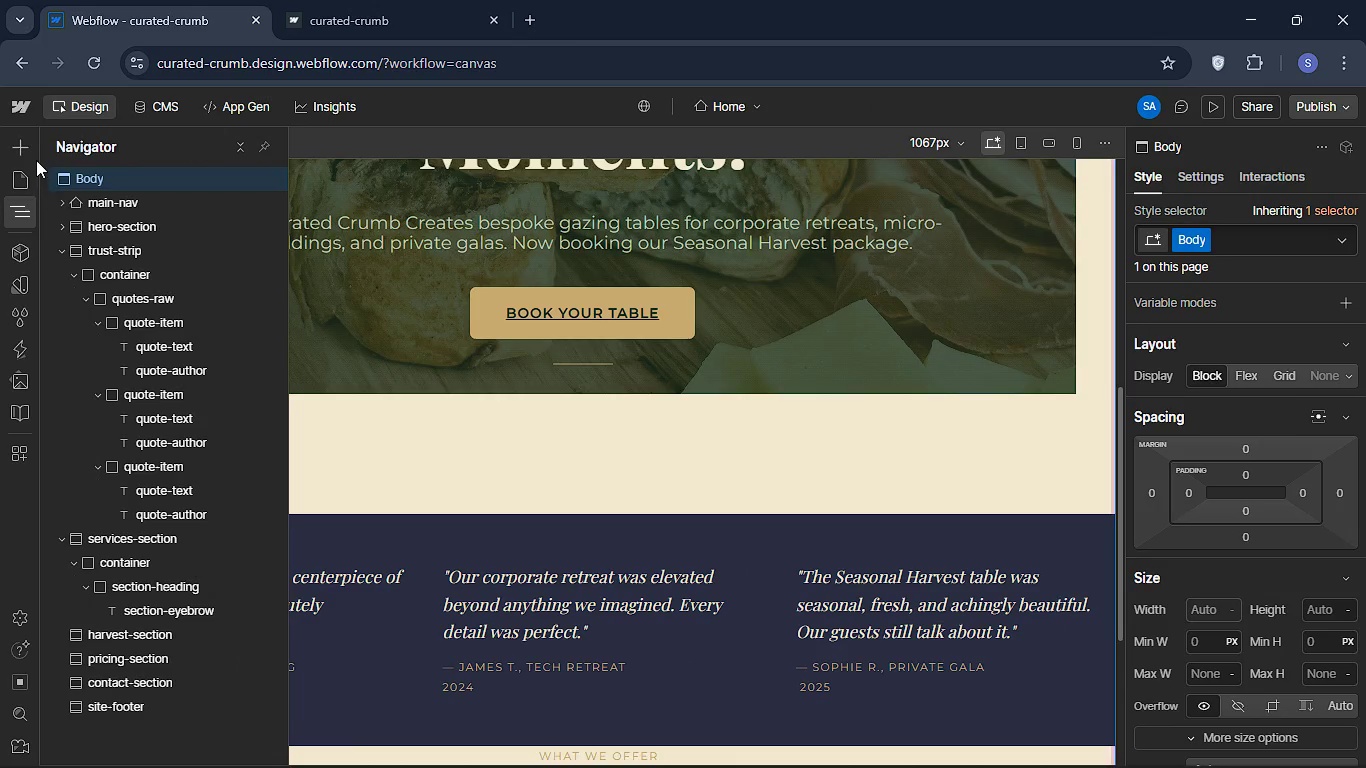 
left_click([22, 146])
 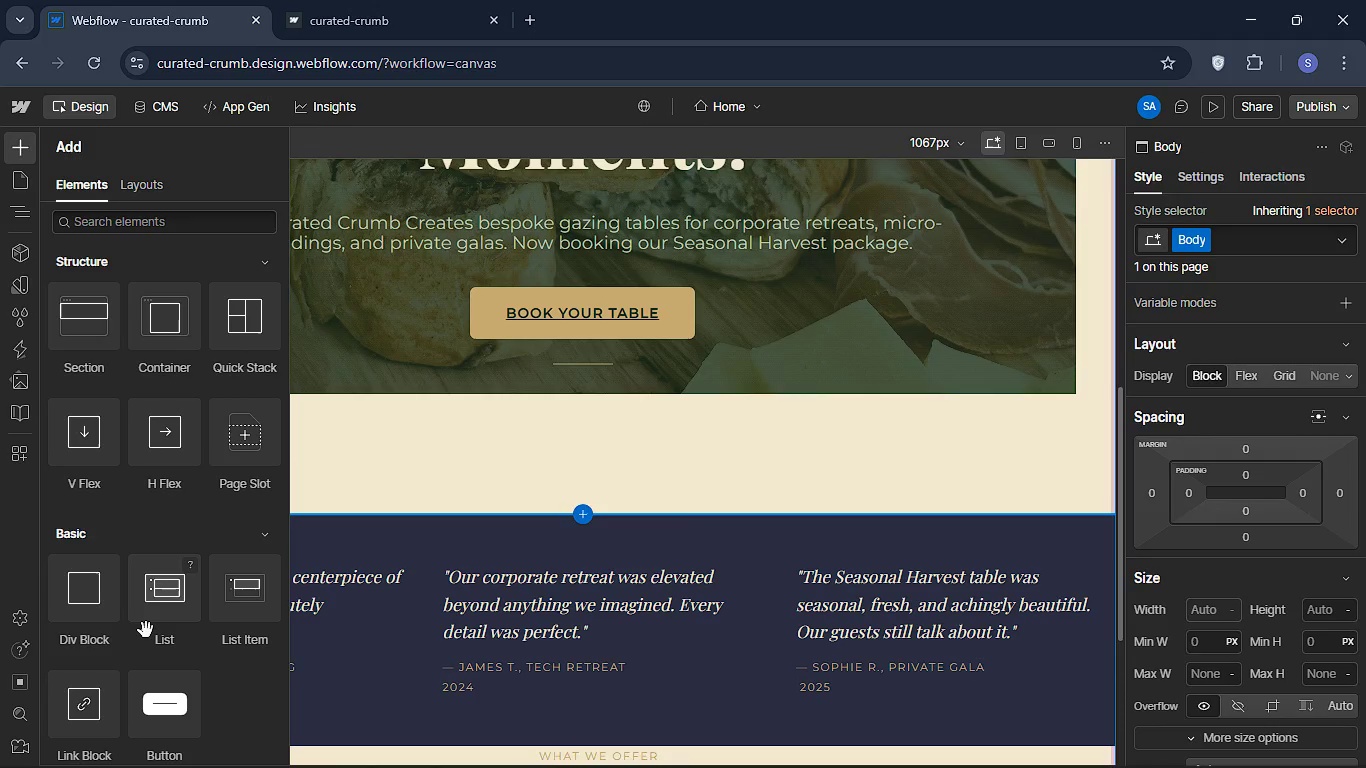 
wait(6.64)
 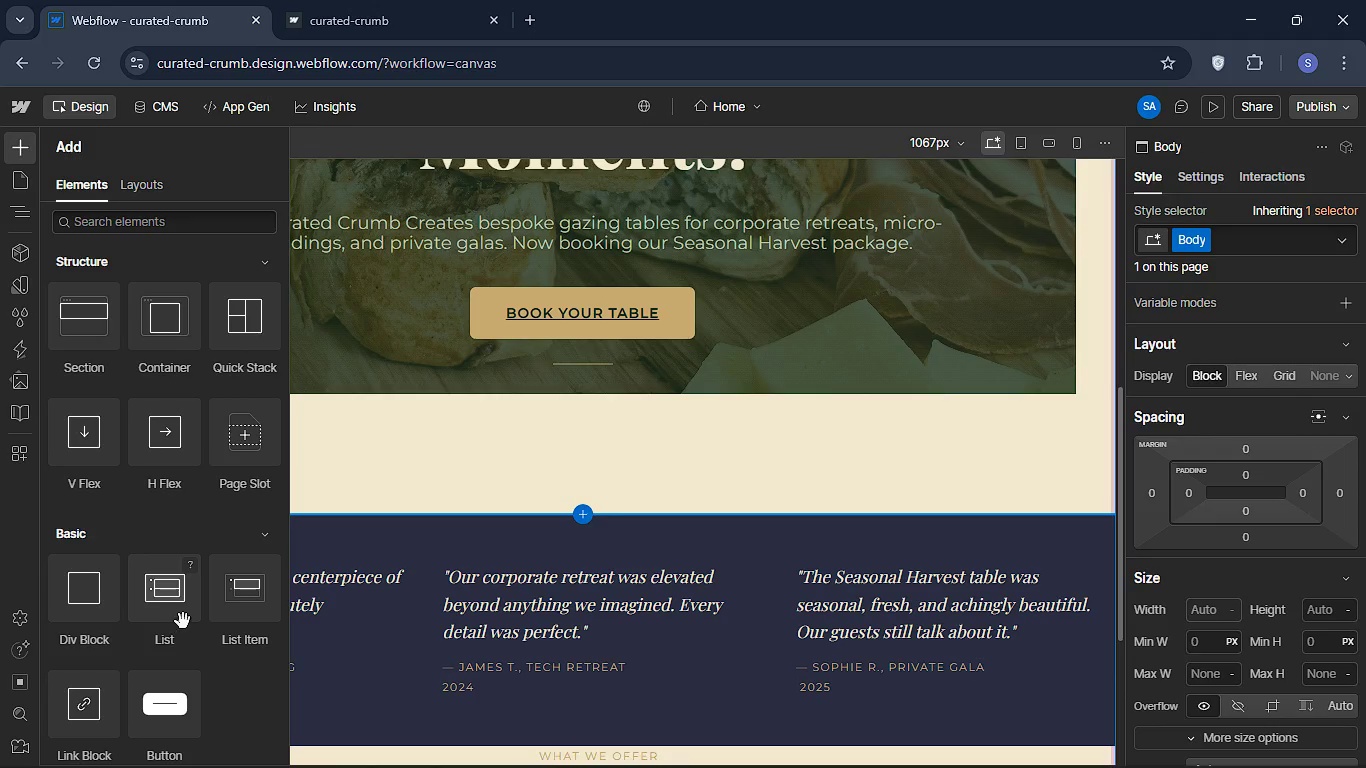 
scroll: coordinate [148, 655], scroll_direction: down, amount: 4.0
 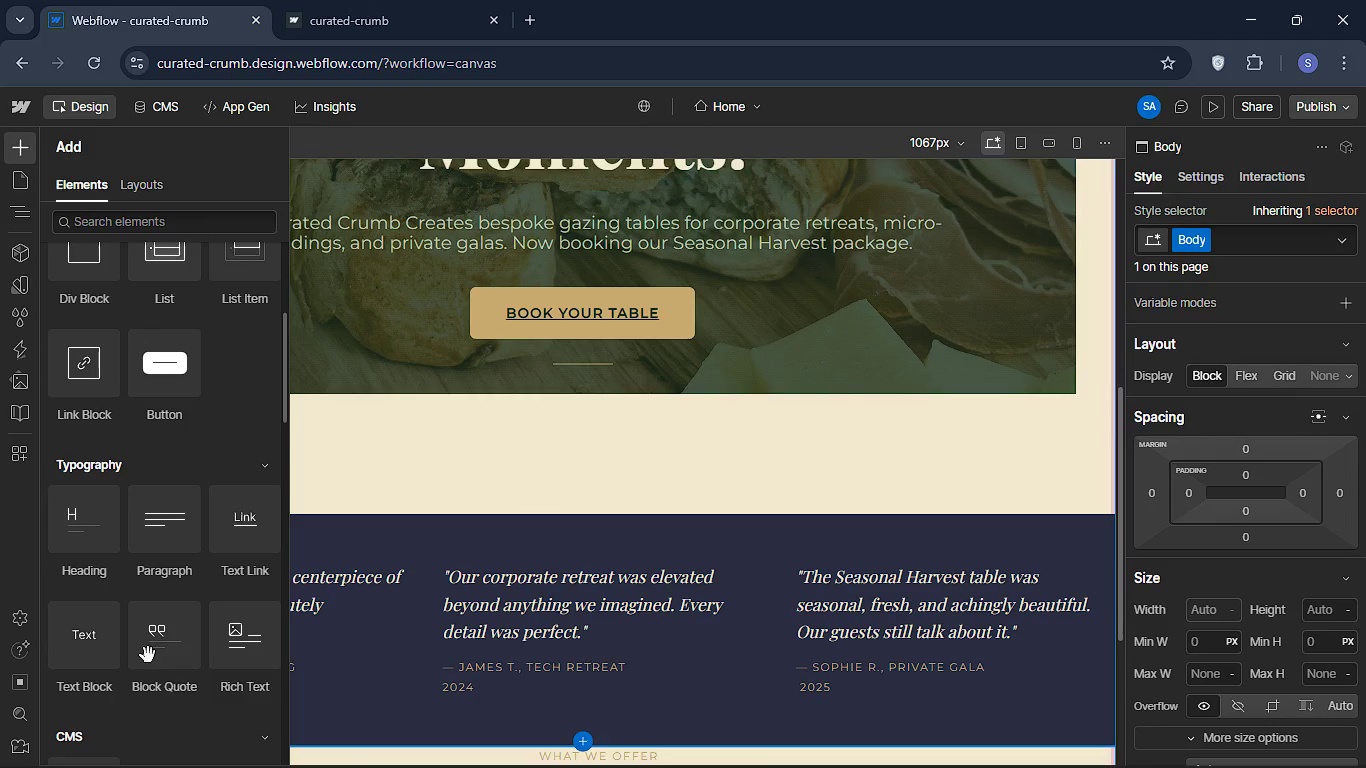 
left_click_drag(start_coordinate=[94, 545], to_coordinate=[124, 662])
 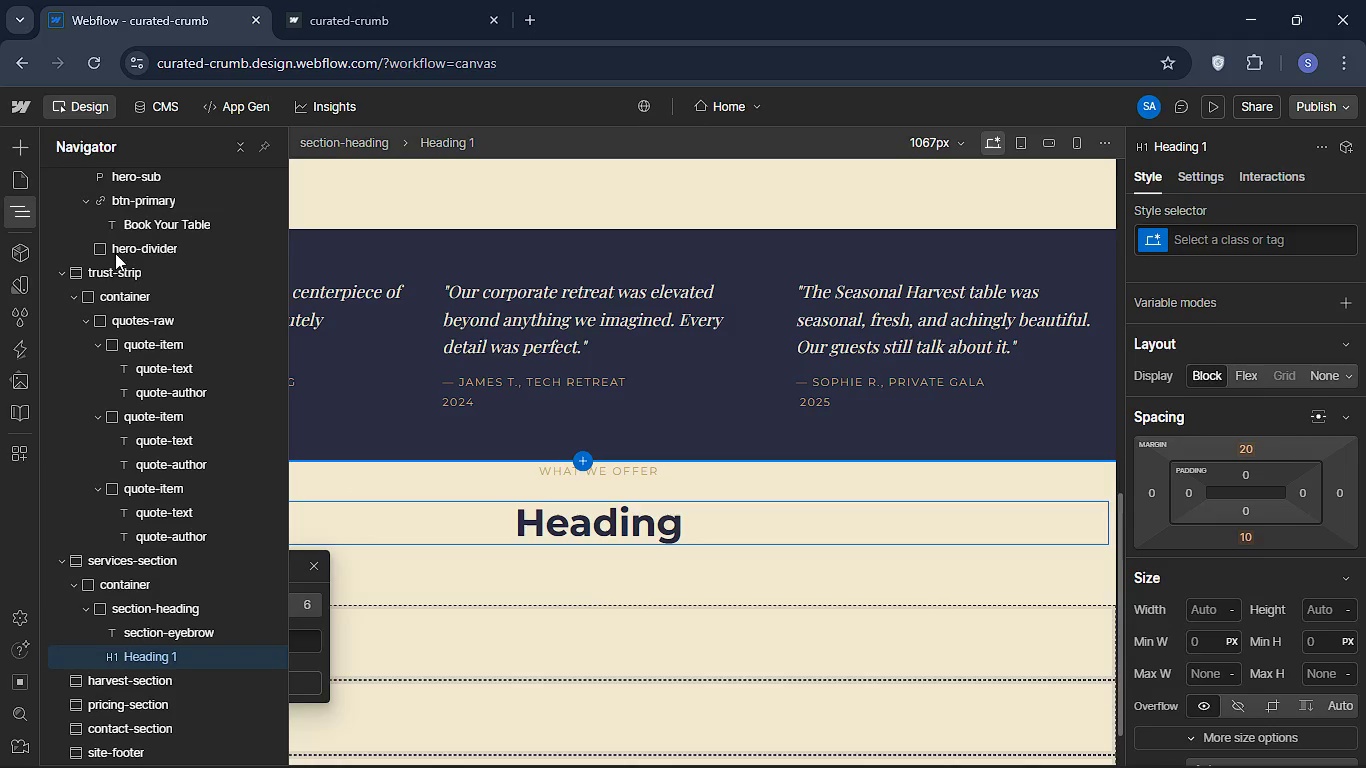 
left_click([28, 212])
 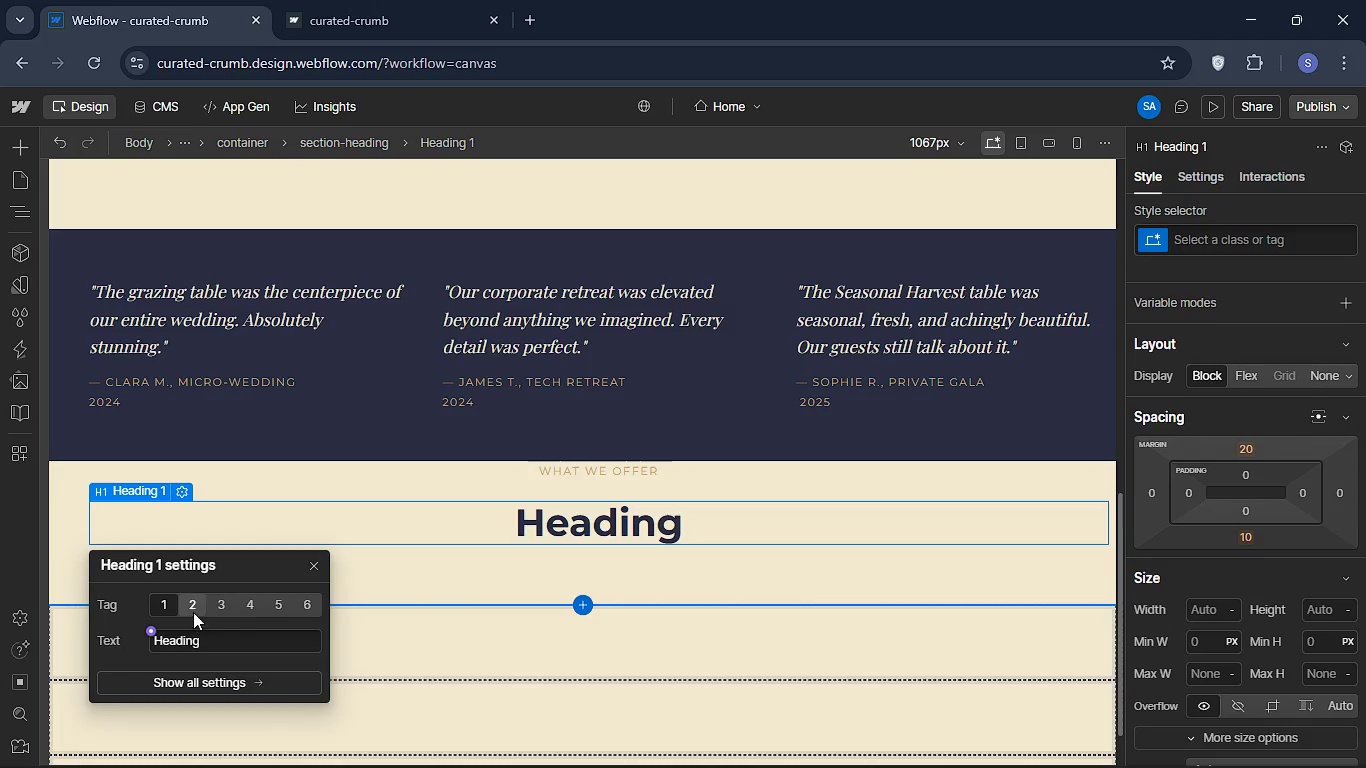 
left_click([199, 604])
 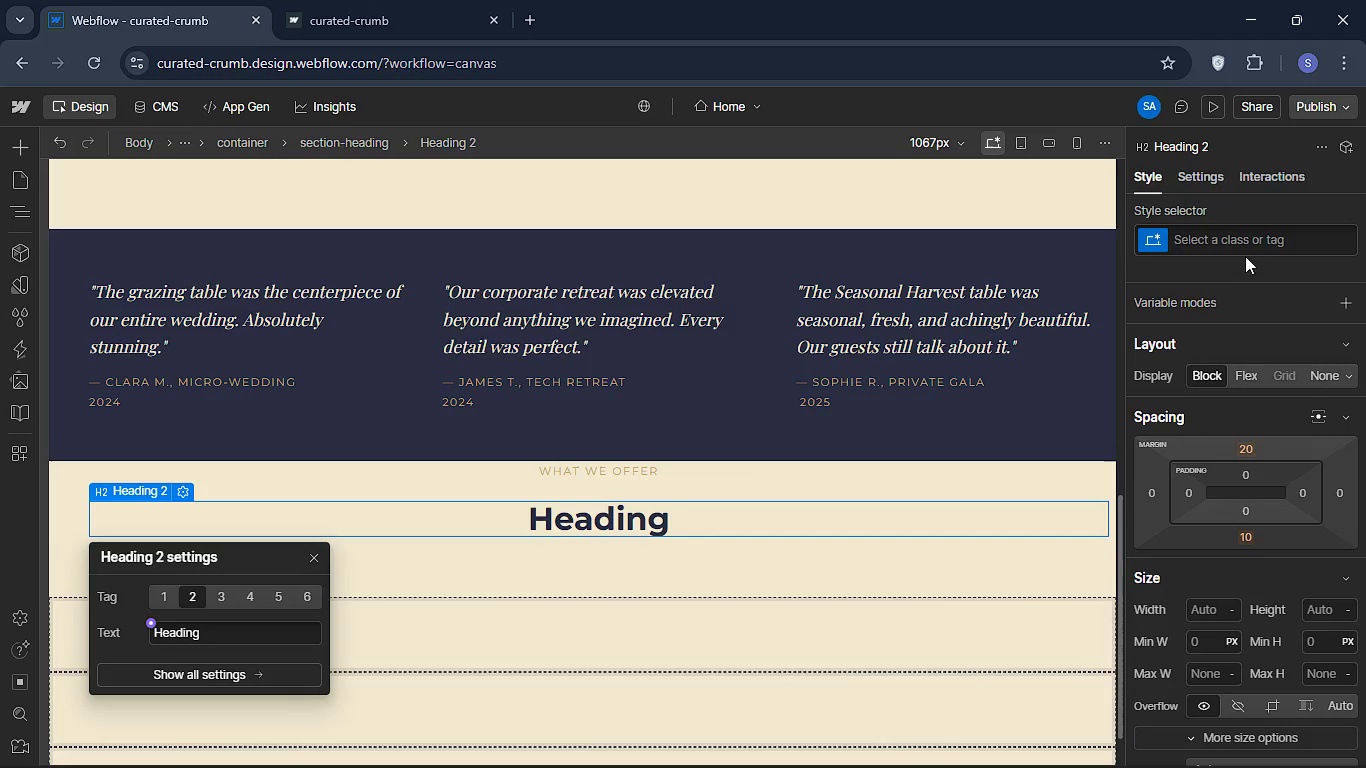 
wait(10.05)
 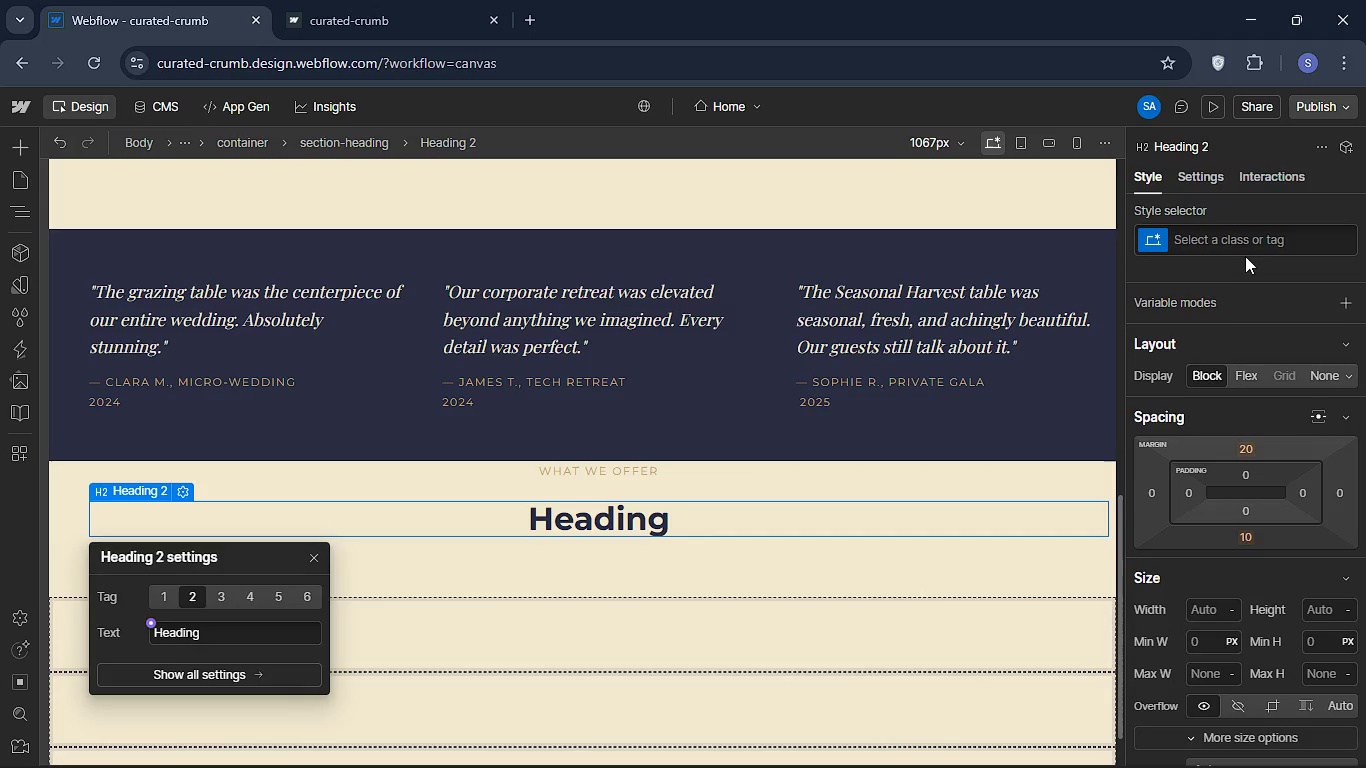 
left_click([1194, 232])
 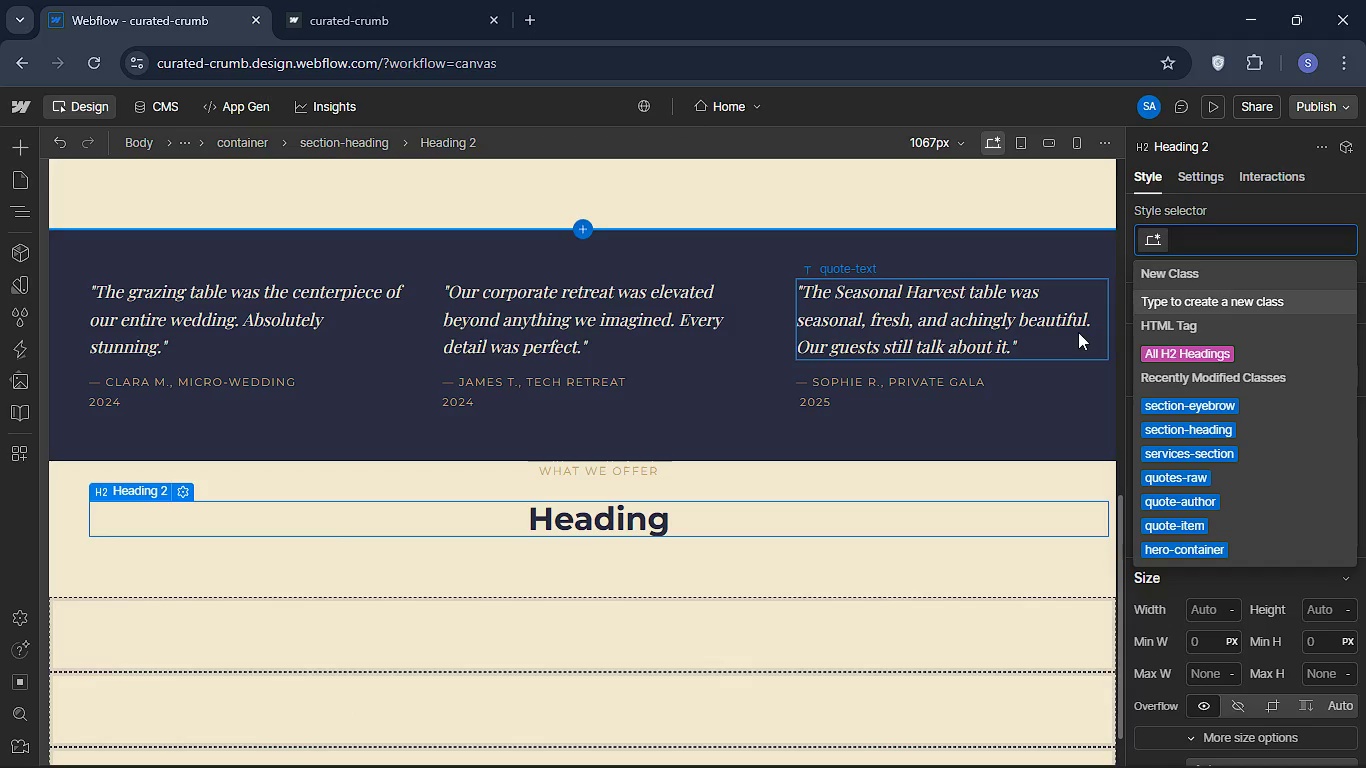 
type(section )
key(Backspace)
type(-title)
 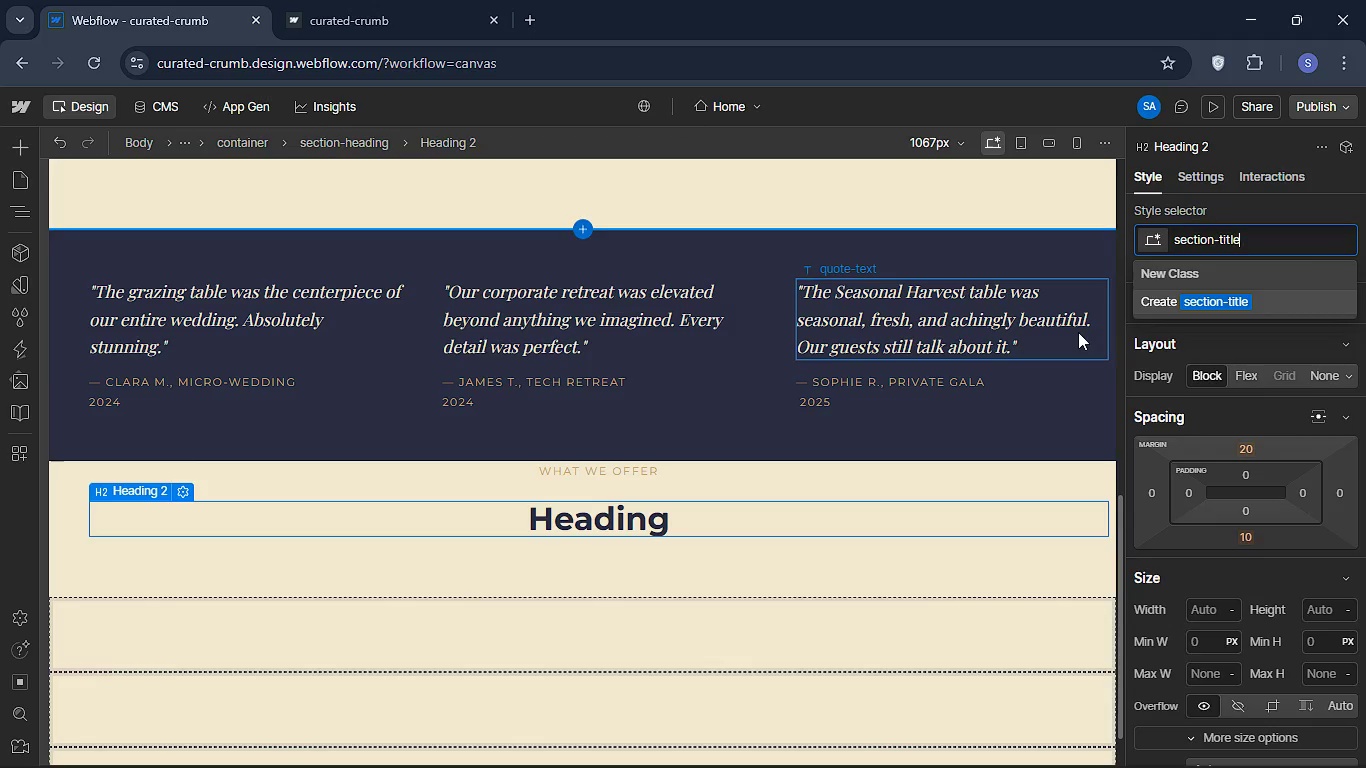 
key(Enter)
 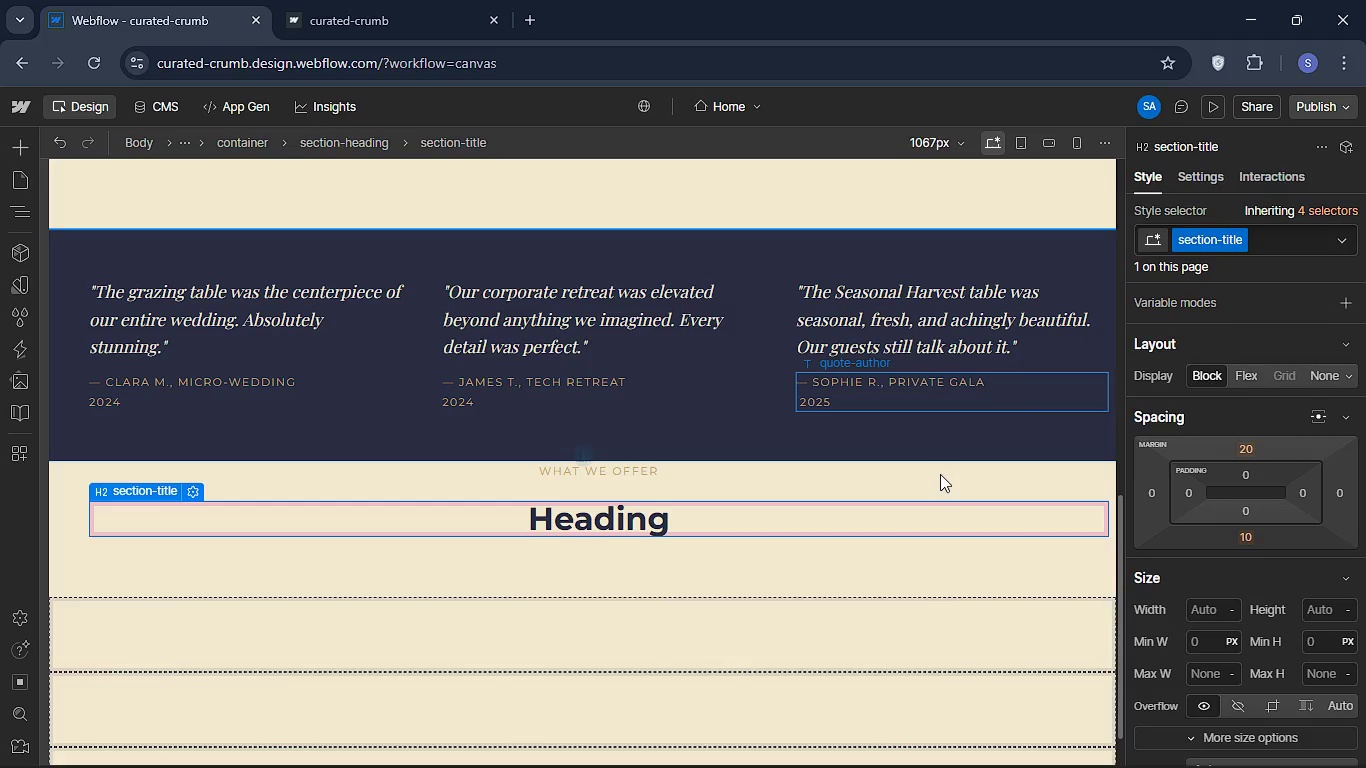 
wait(5.7)
 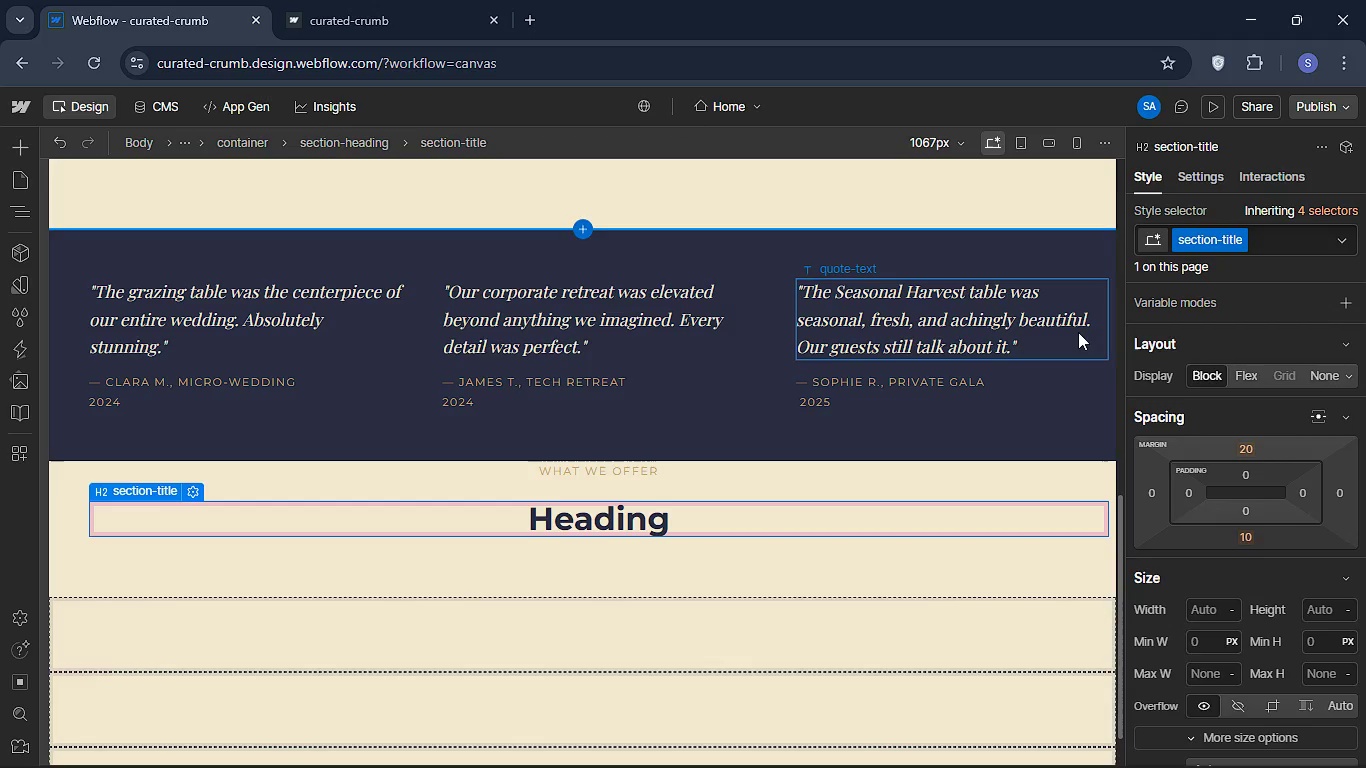 
left_click([638, 514])
 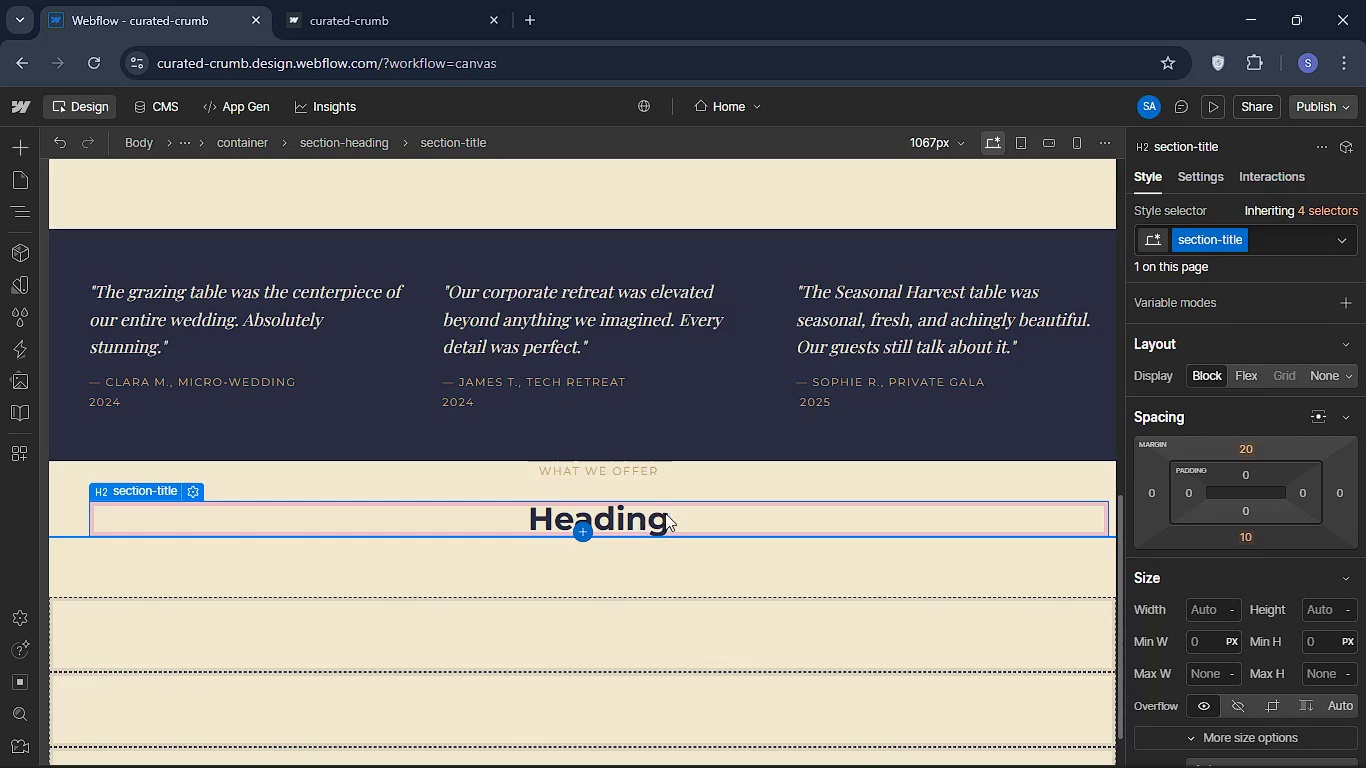 
double_click([696, 512])
 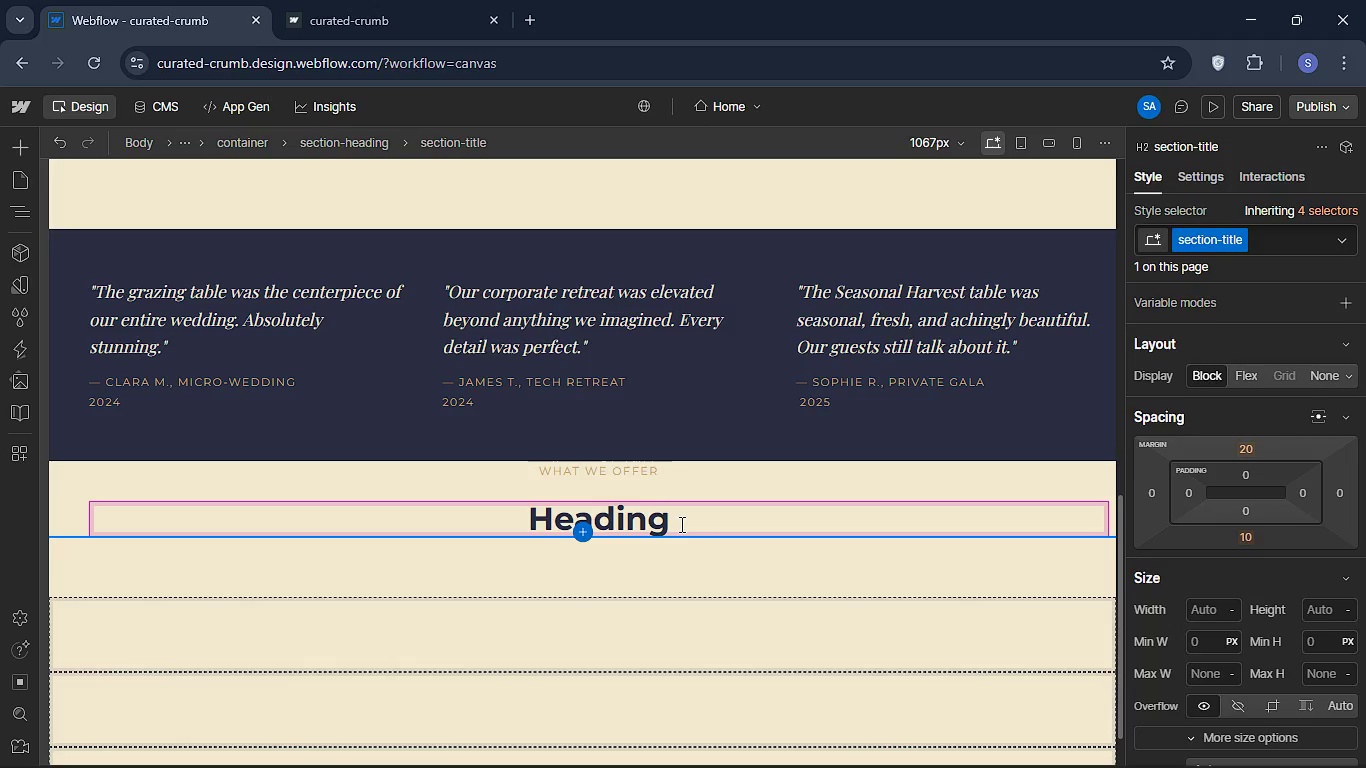 
key(Backspace)
 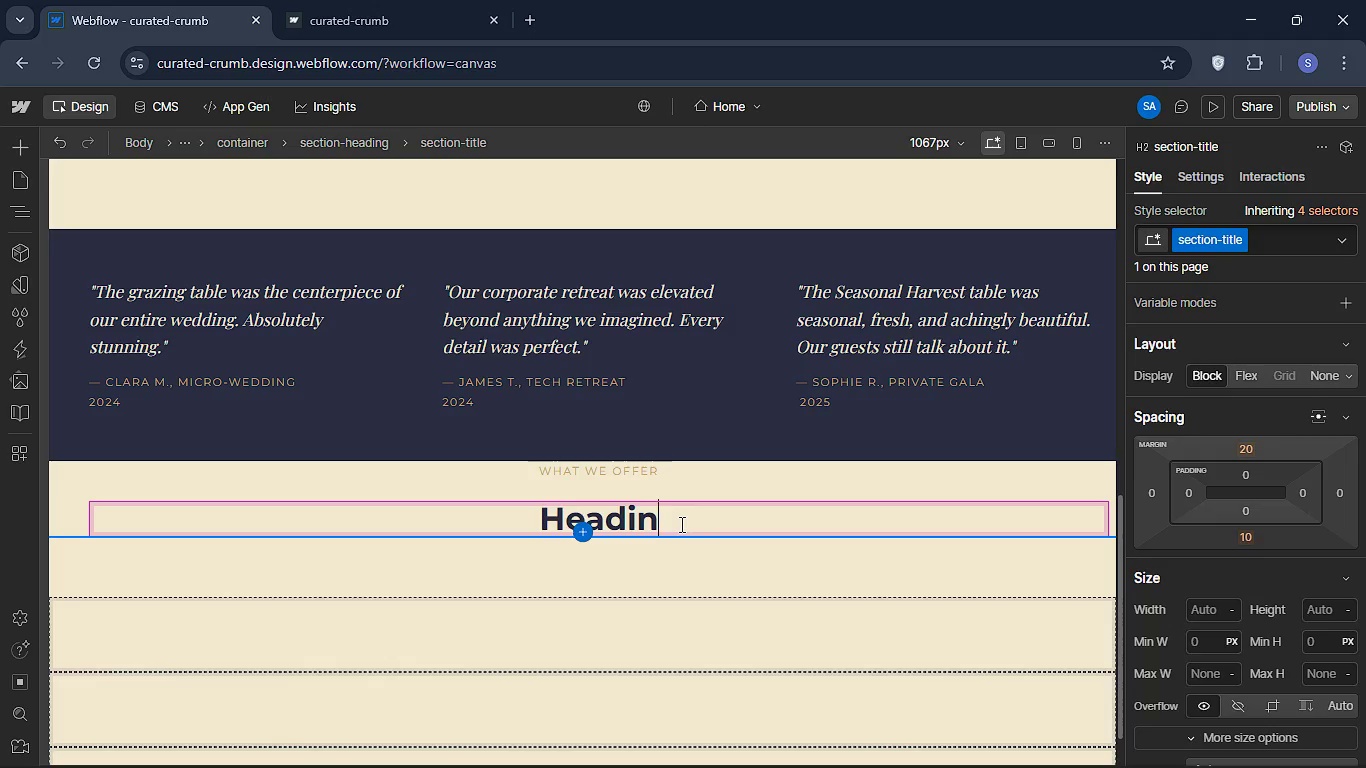 
key(Backspace)
 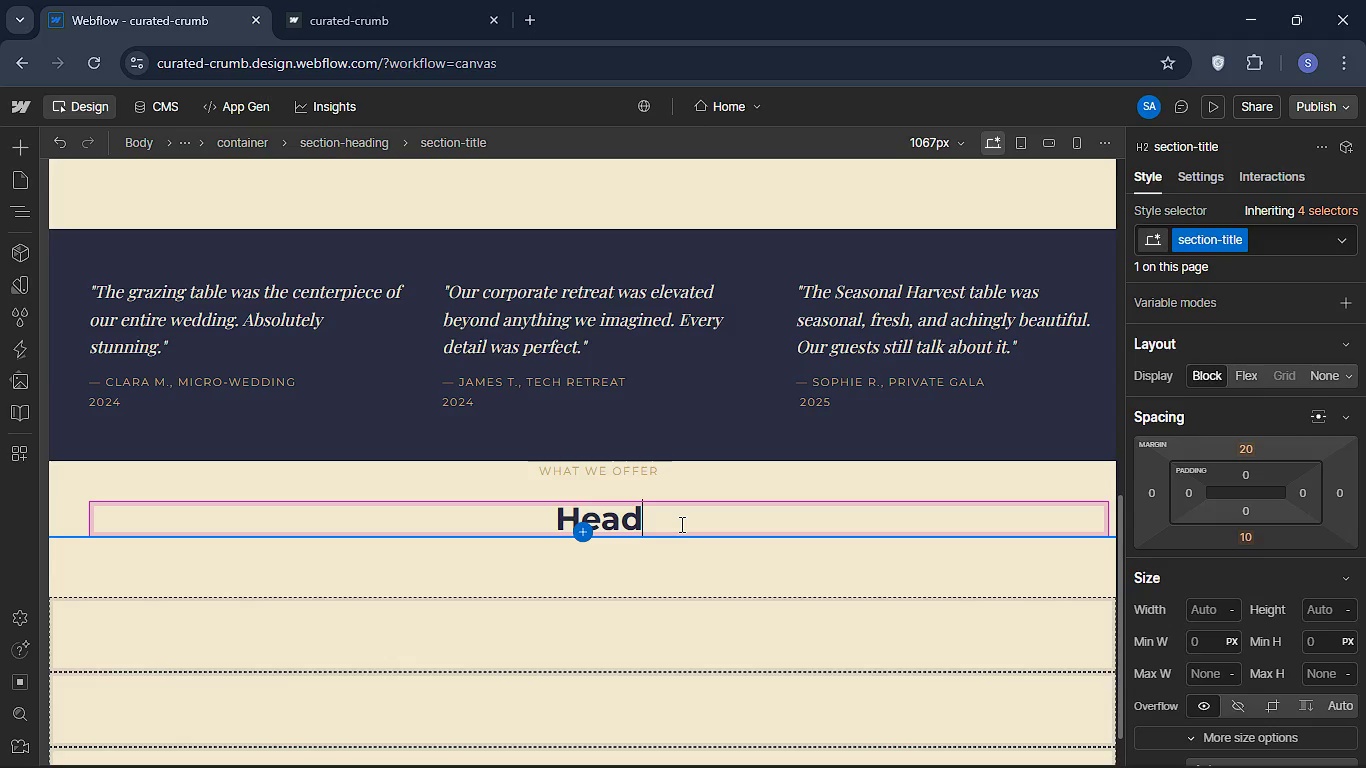 
key(Backspace)
 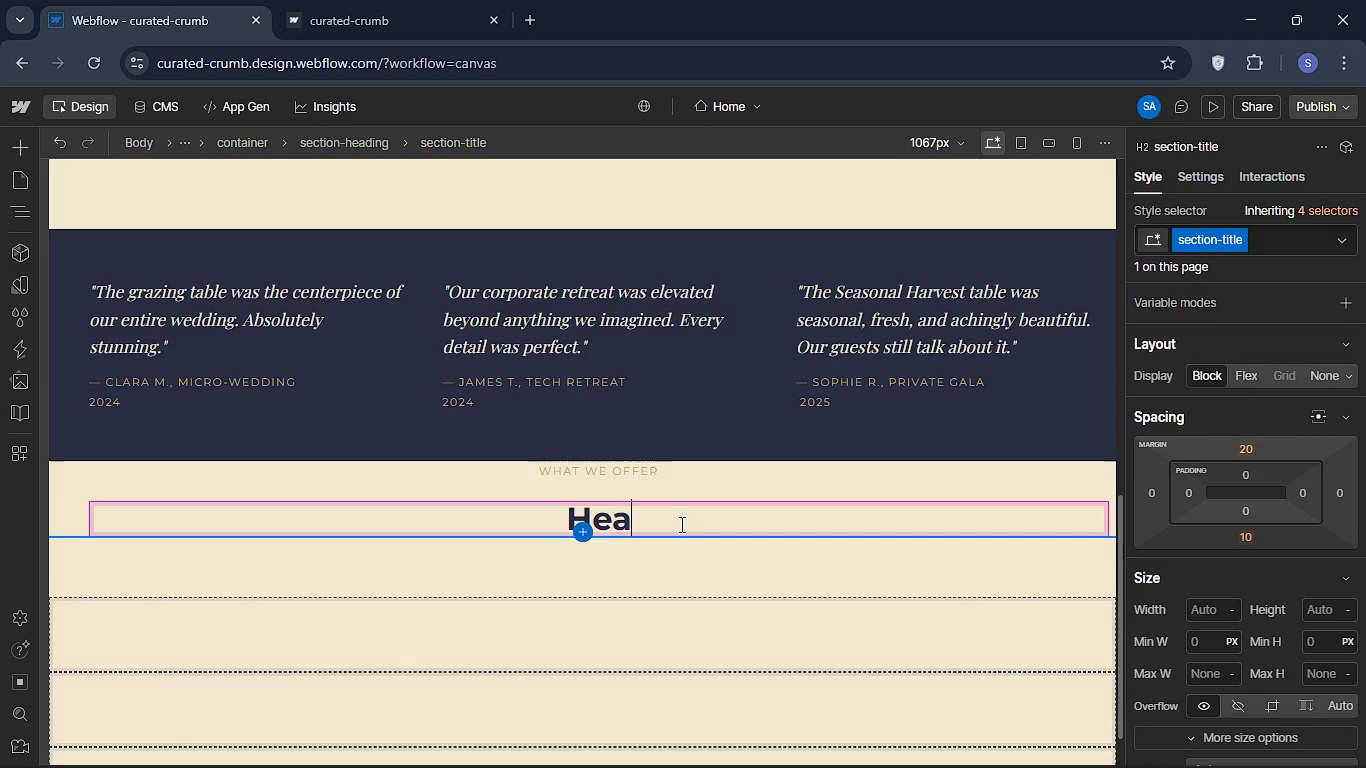 
key(Backspace)
 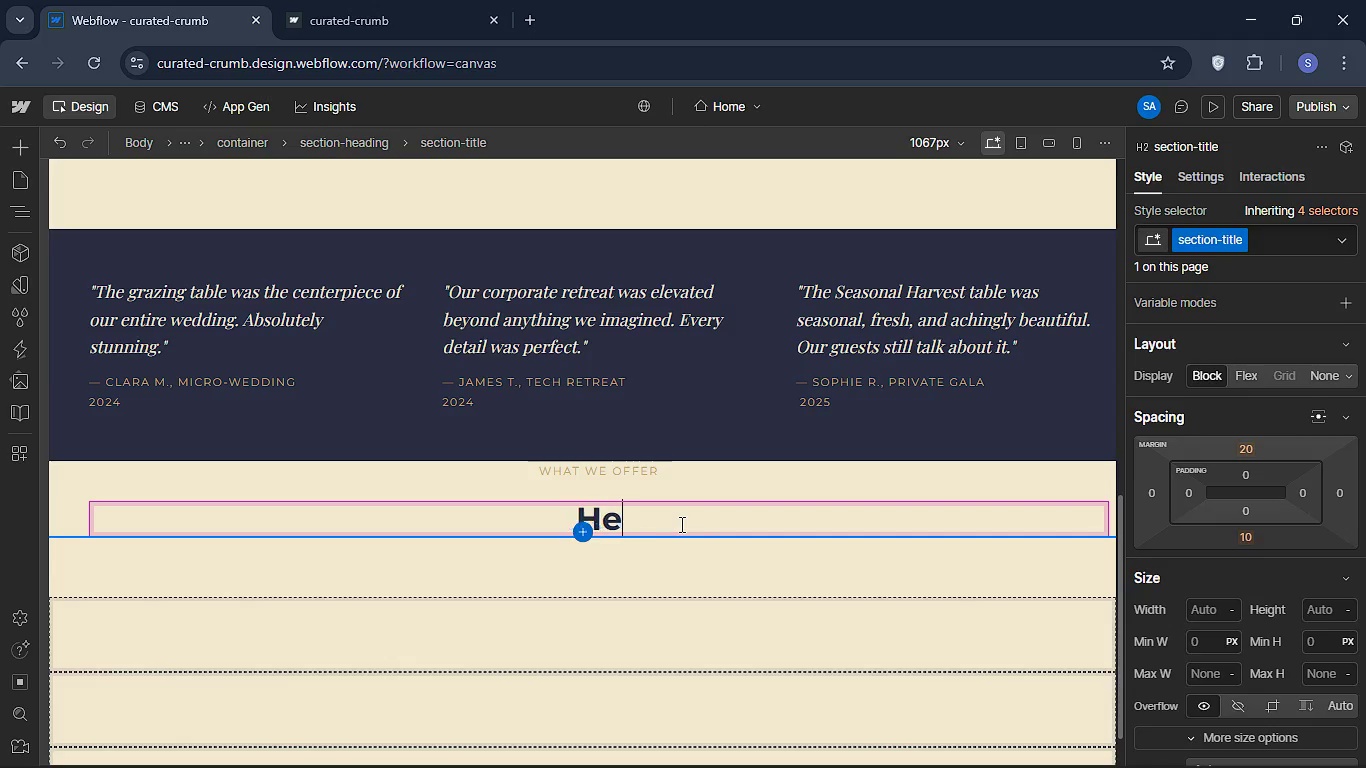 
key(Backspace)
 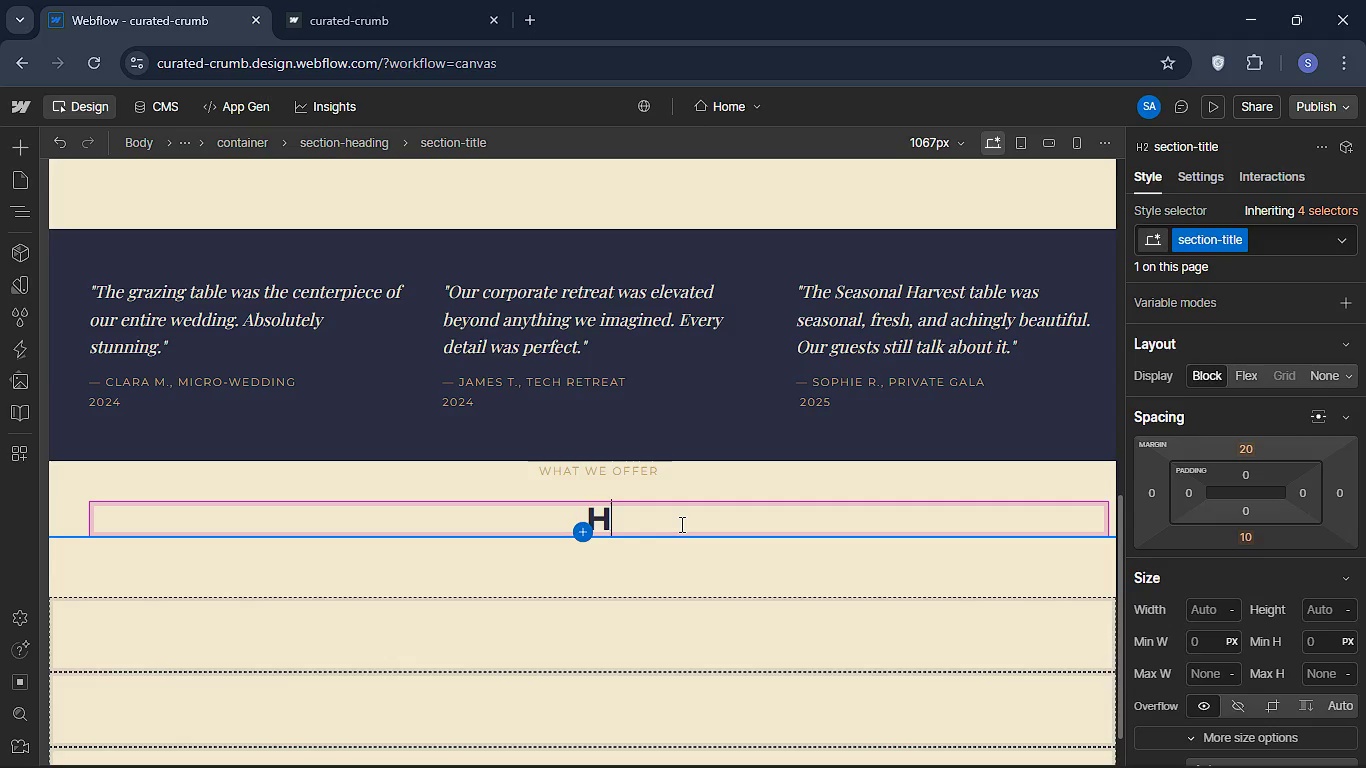 
key(Backspace)
 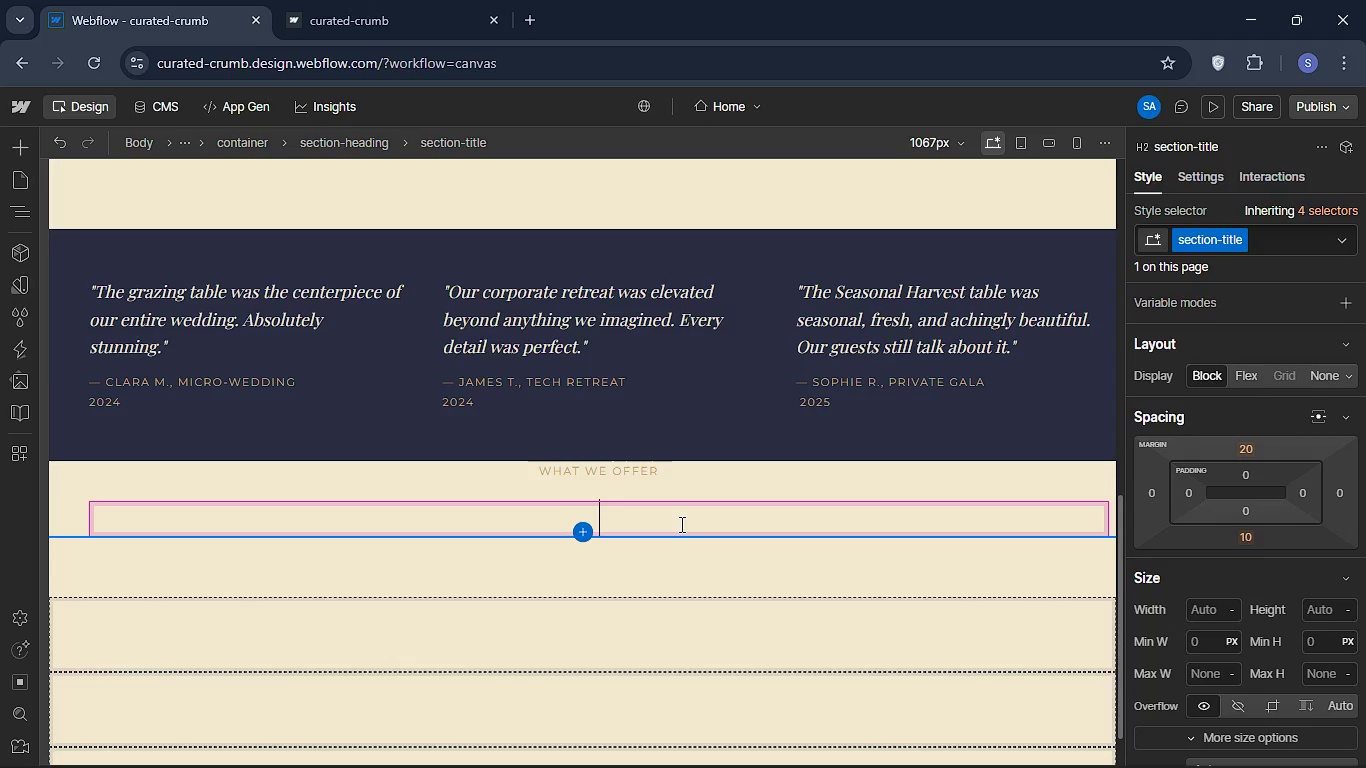 
key(Backspace)
 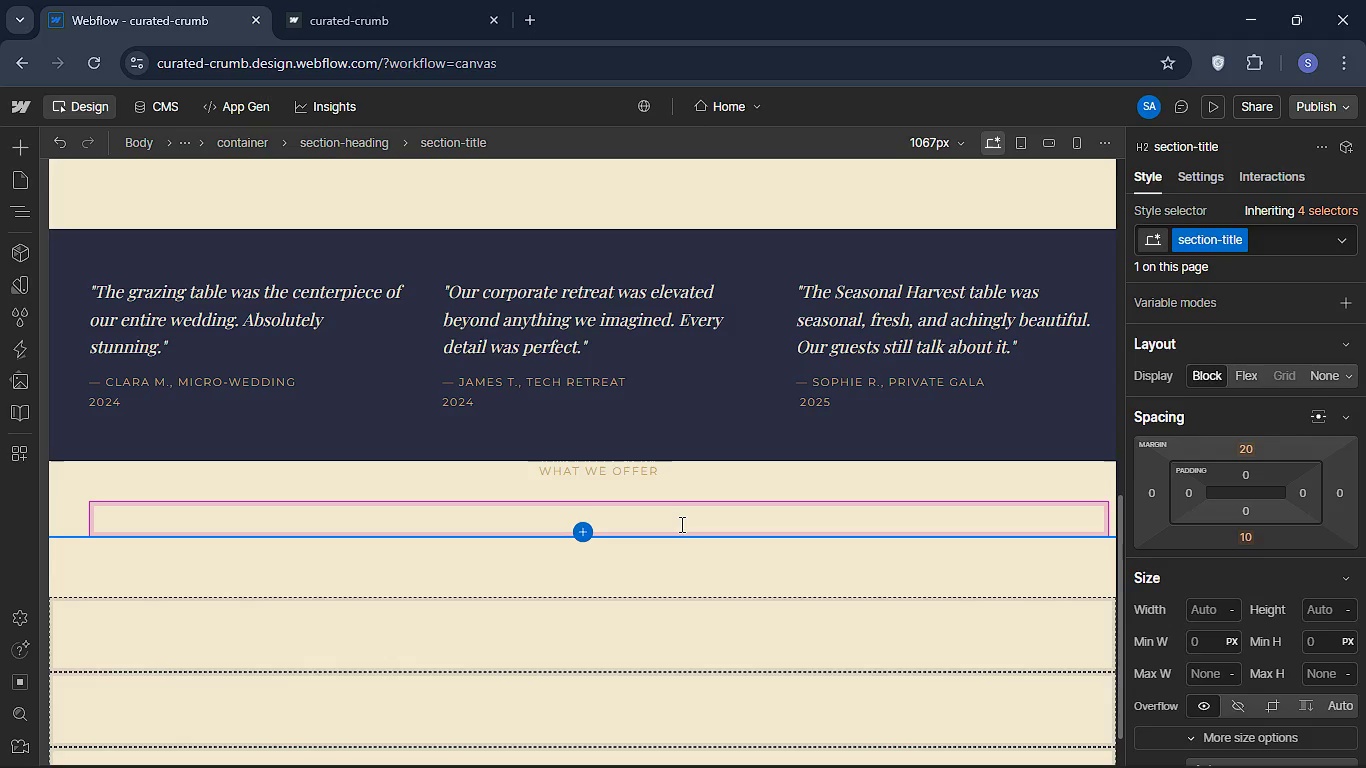 
key(CapsLock)
 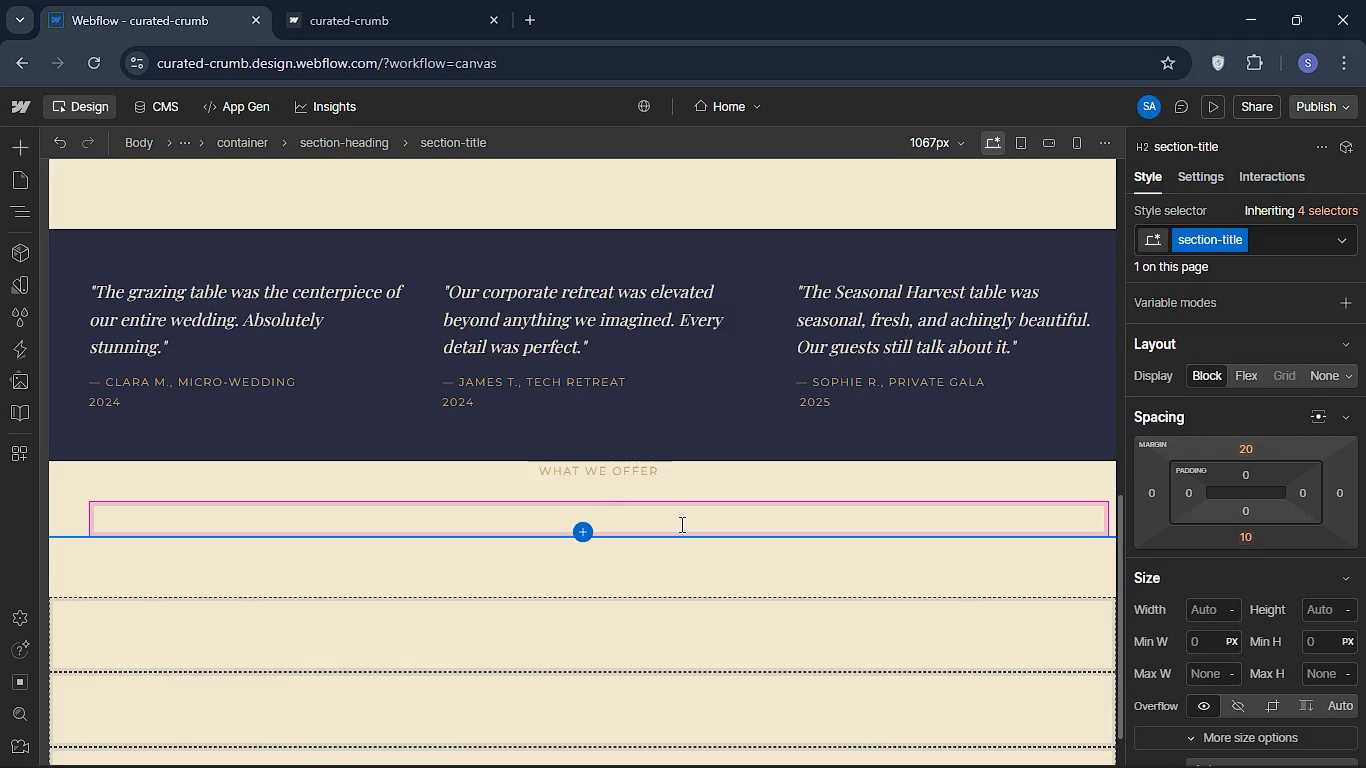 
key(T)
 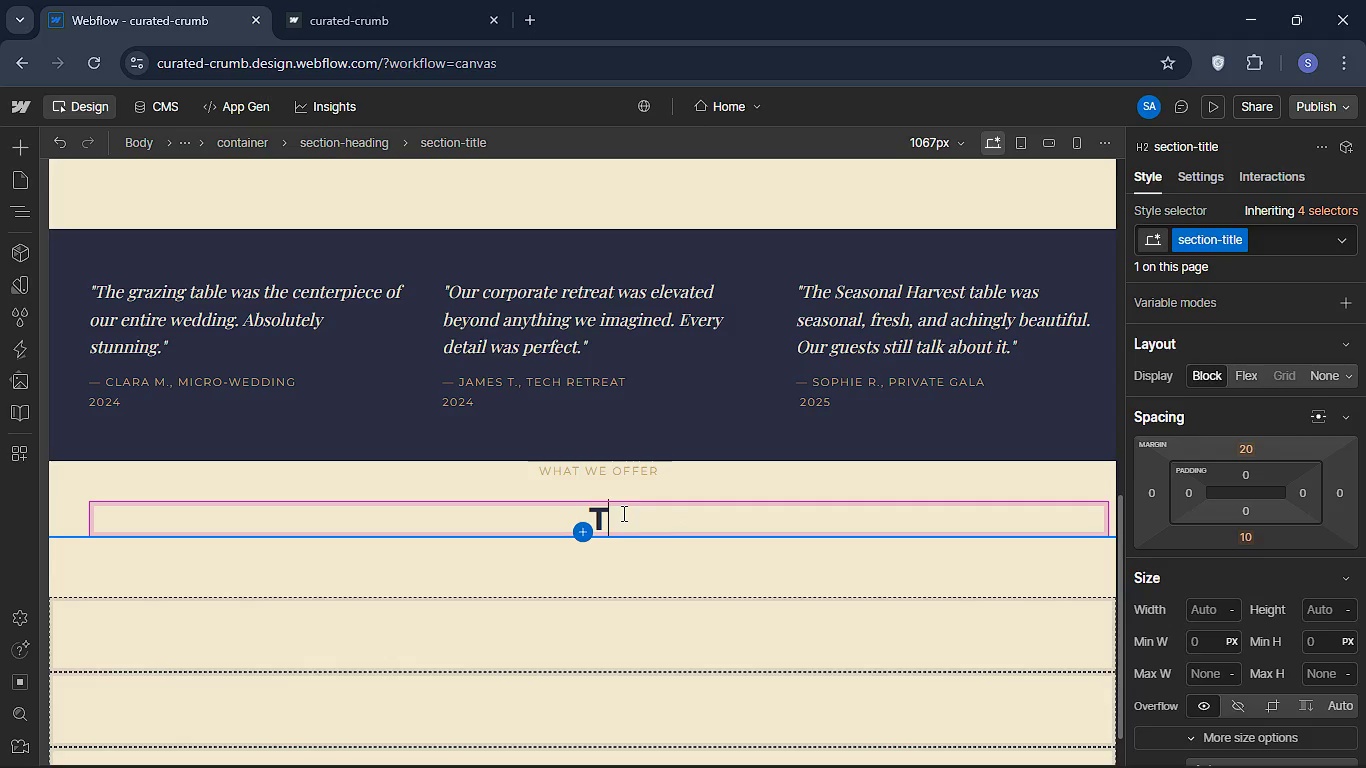 
key(CapsLock)
 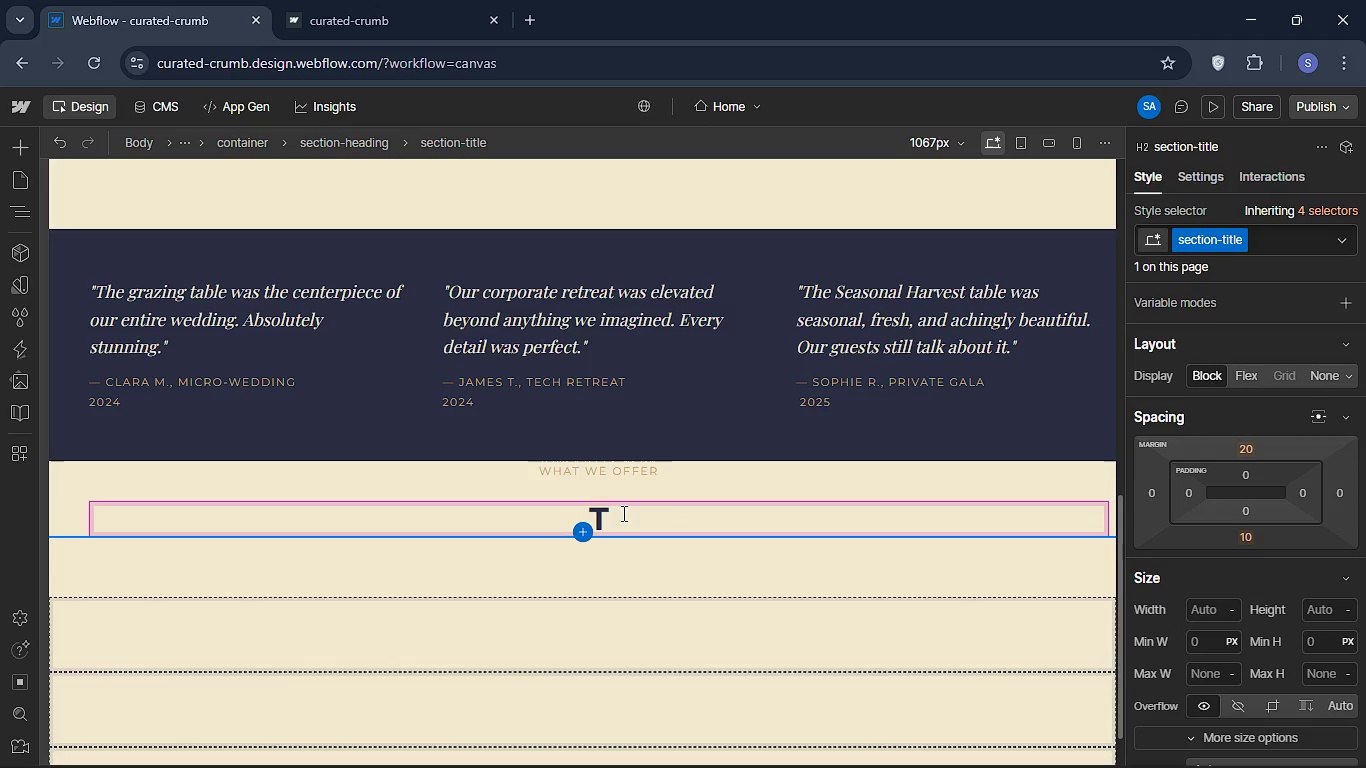 
wait(7.98)
 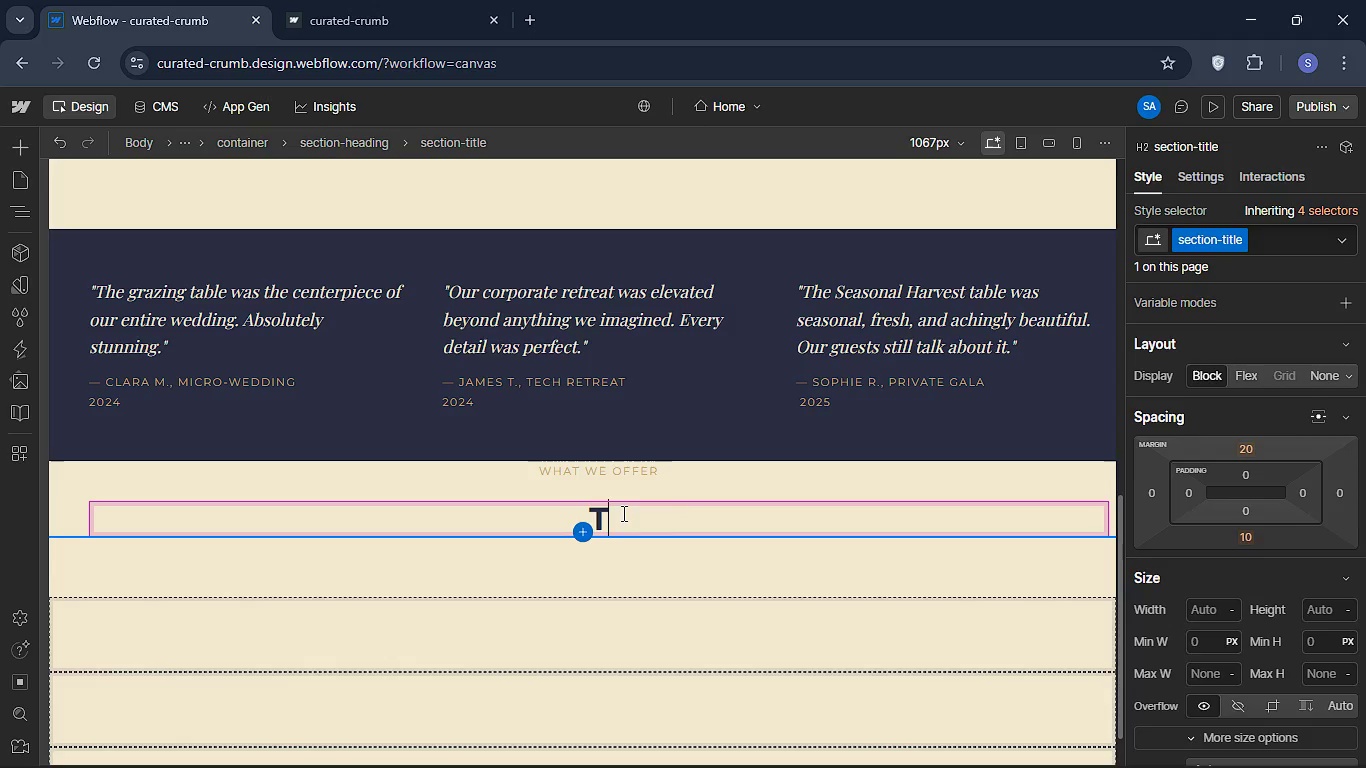 
type(ailored fo )
key(Backspace)
type(r ev)
 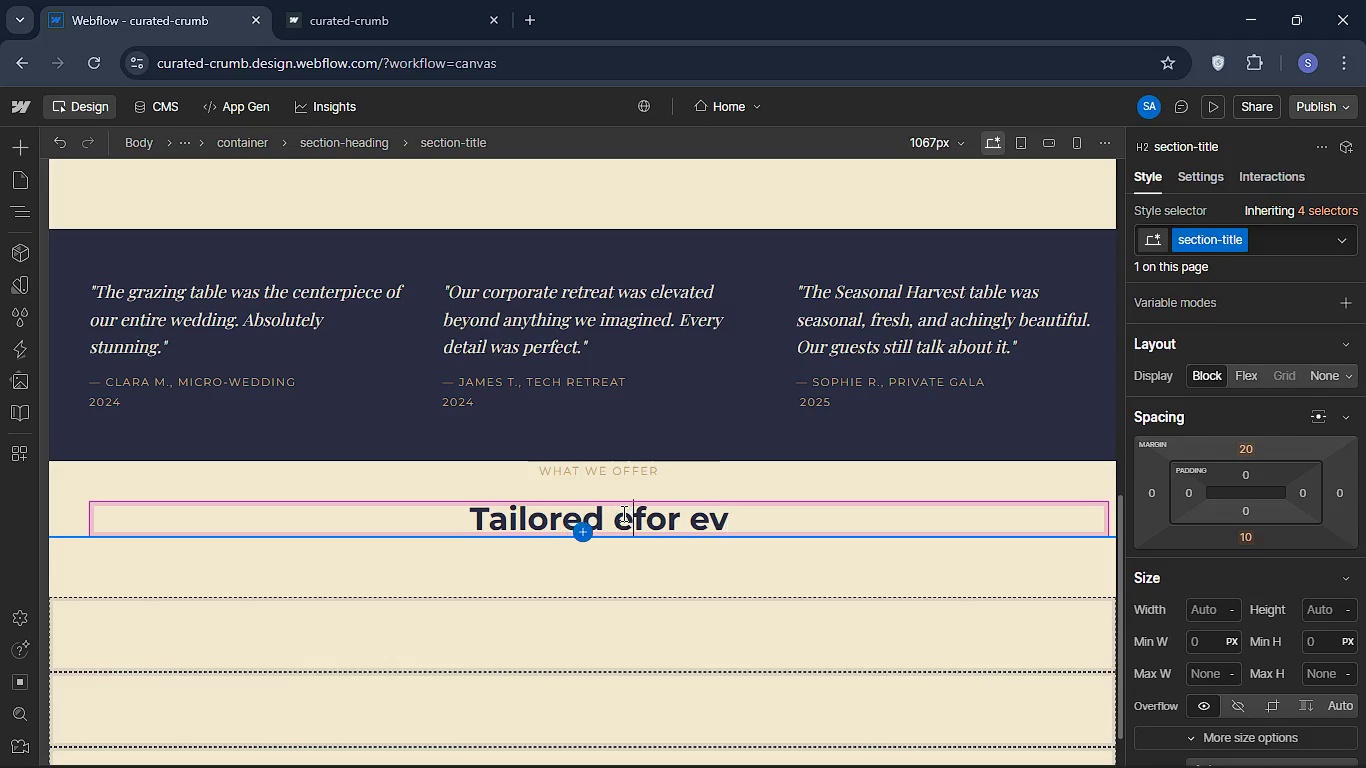 
left_click([622, 513])
 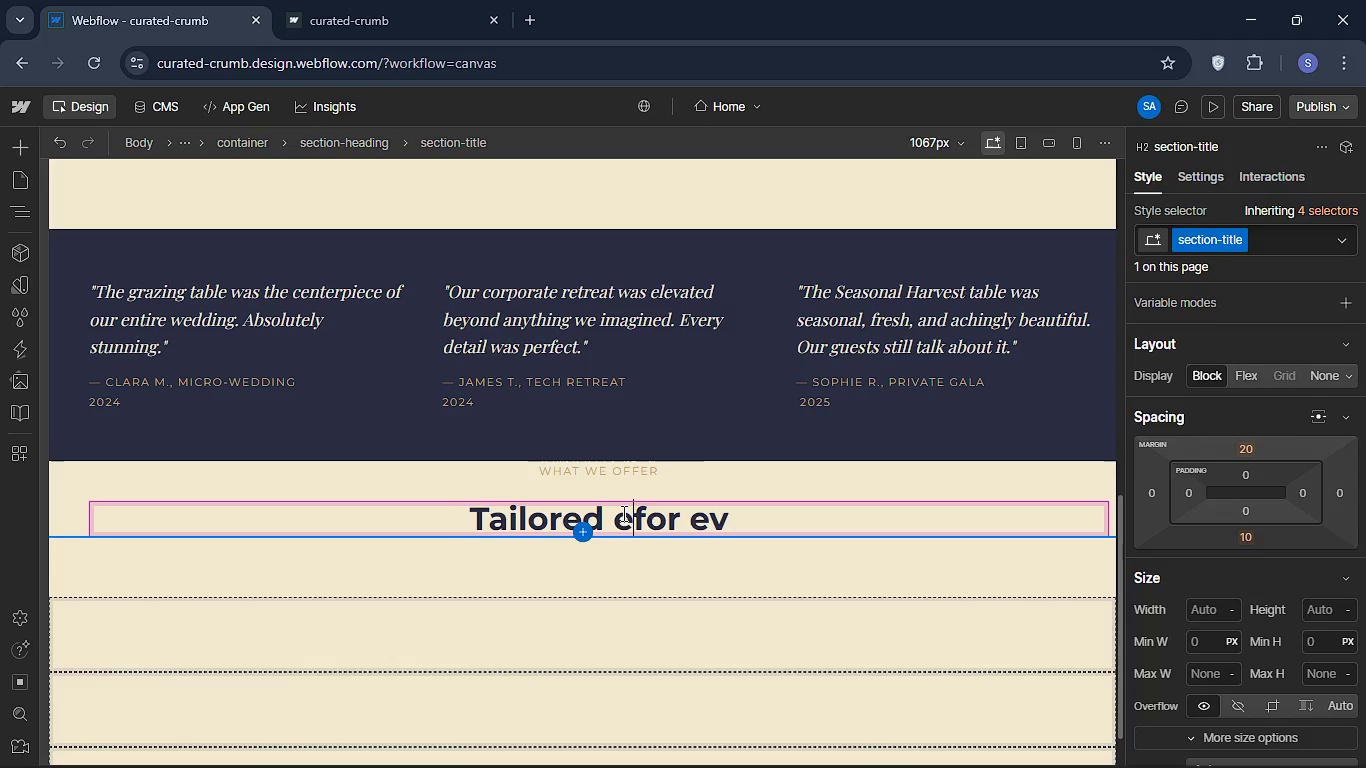 
type(er)
 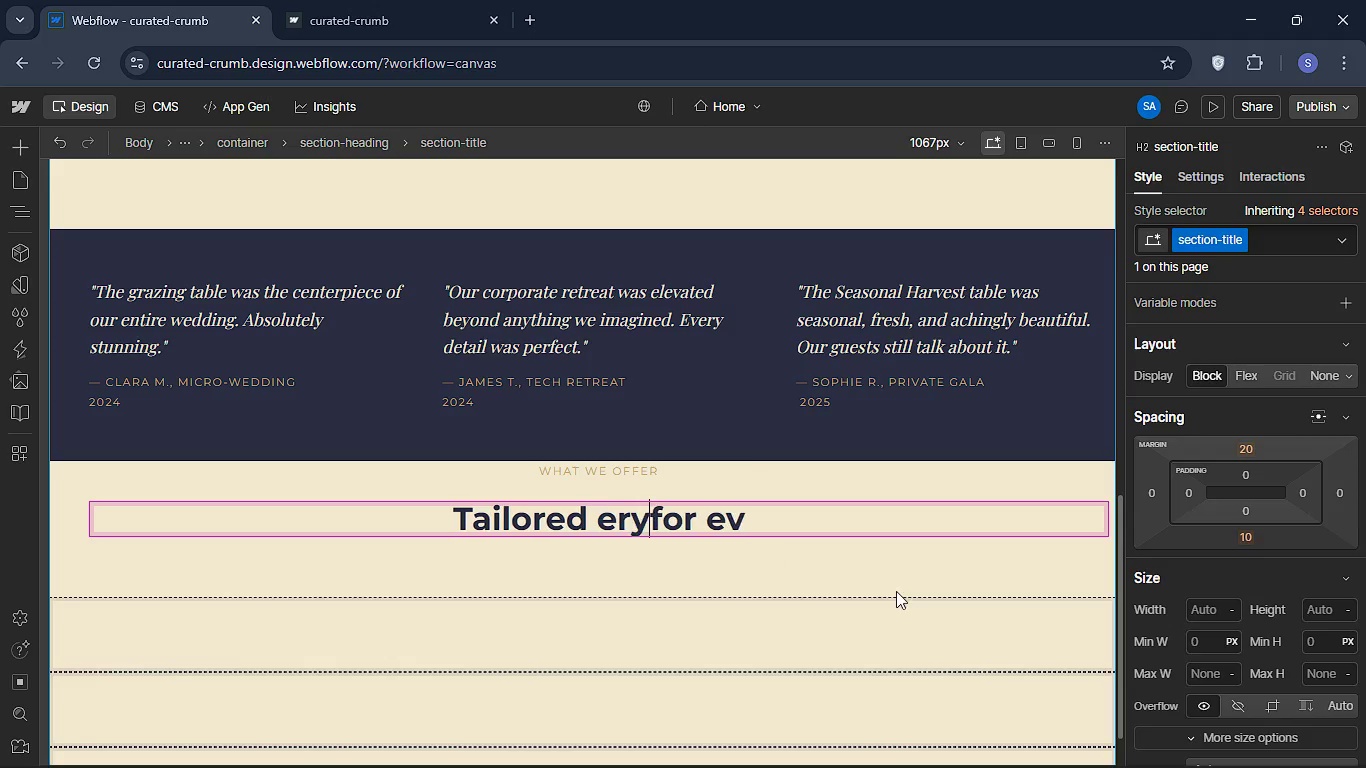 
key(Y)
 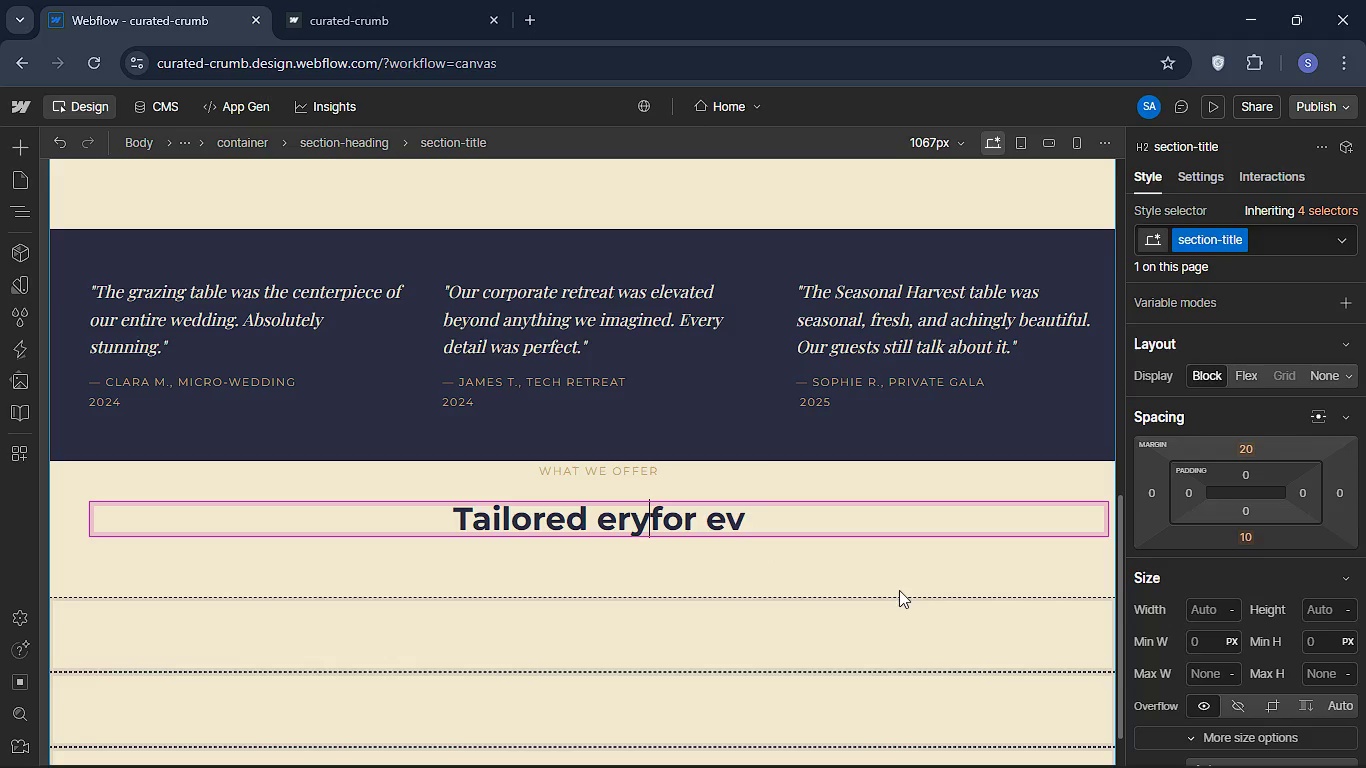 
key(Backspace)
 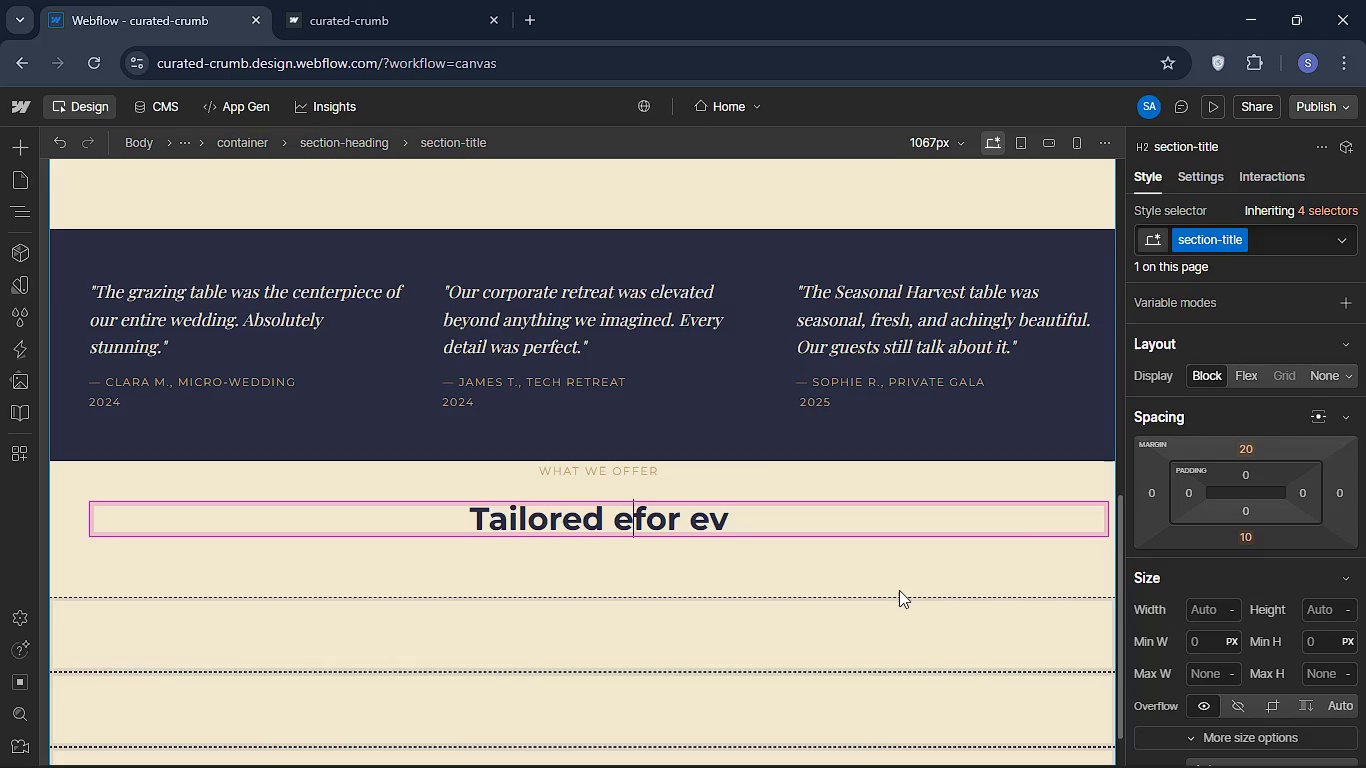 
key(Backspace)
 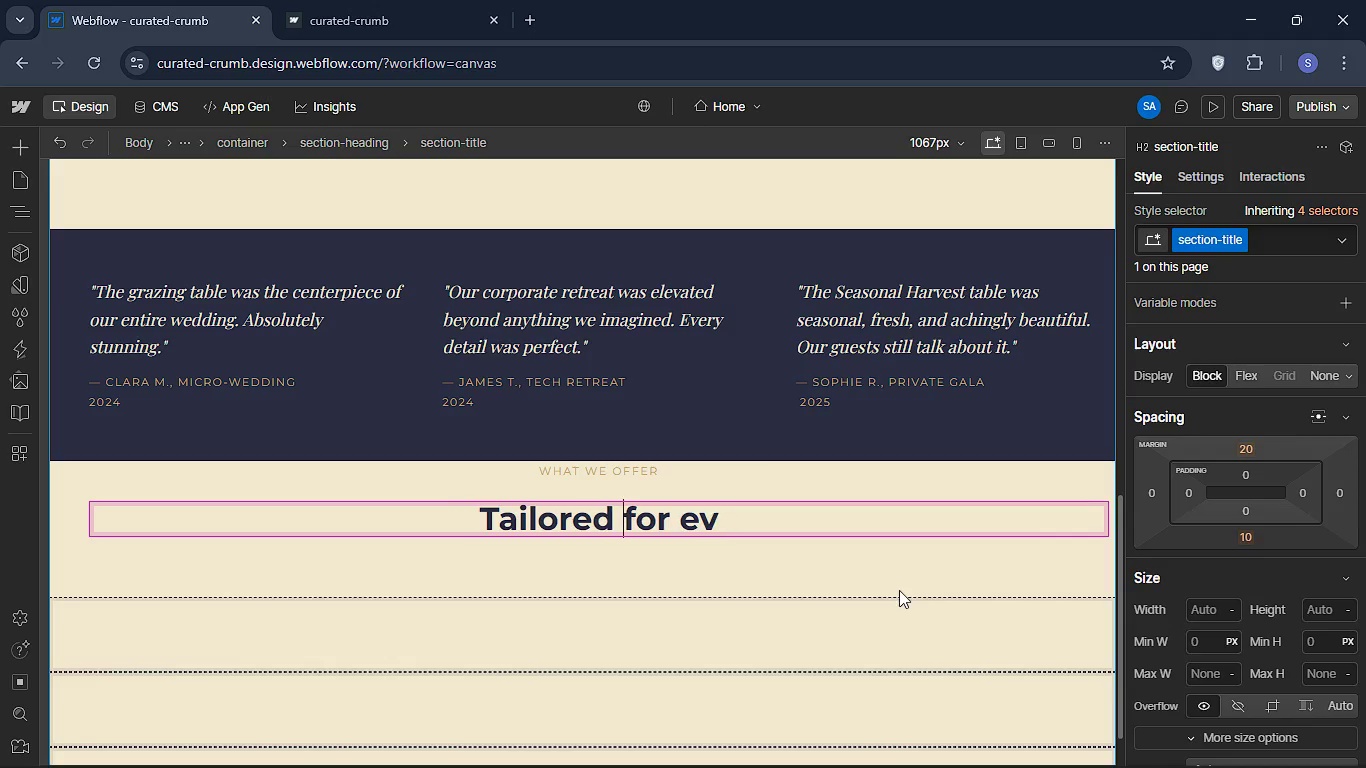 
key(Backspace)
 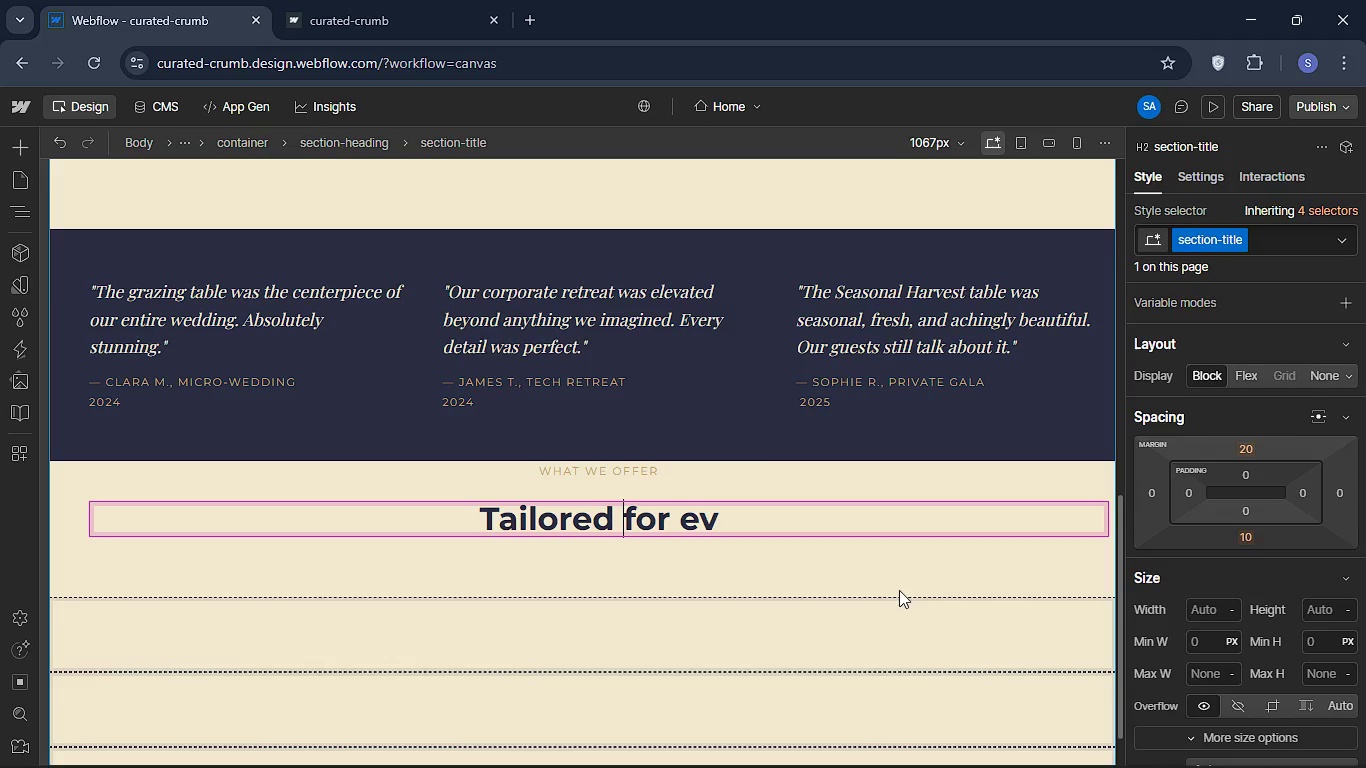 
key(ArrowRight)
 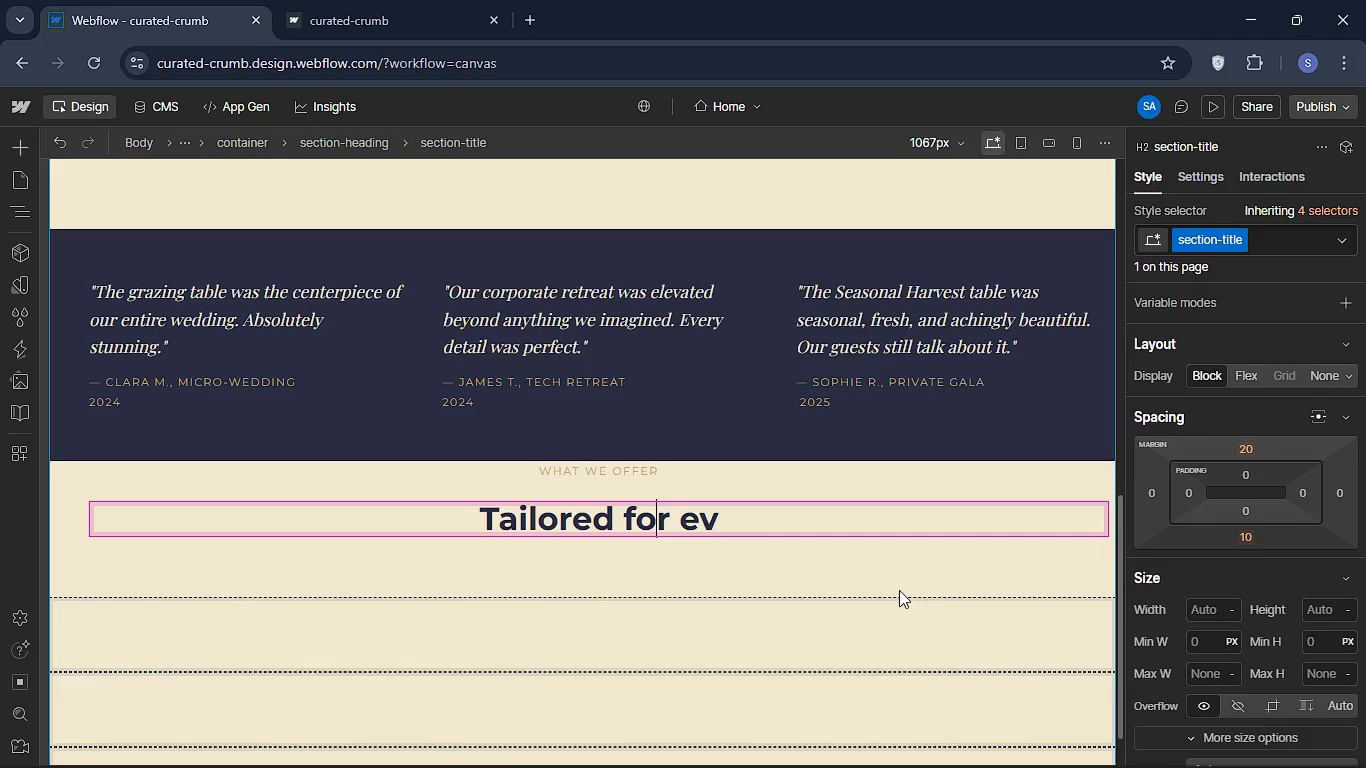 
key(ArrowRight)
 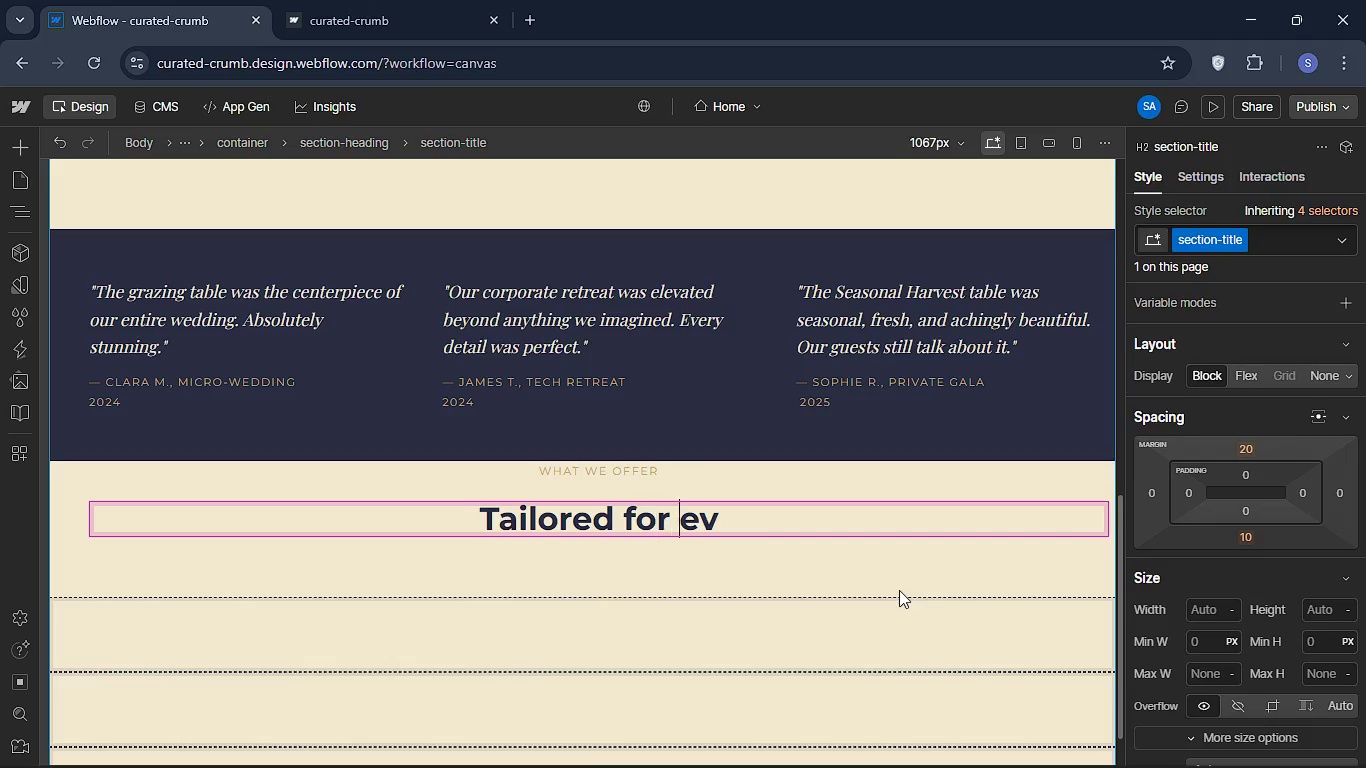 
key(ArrowRight)
 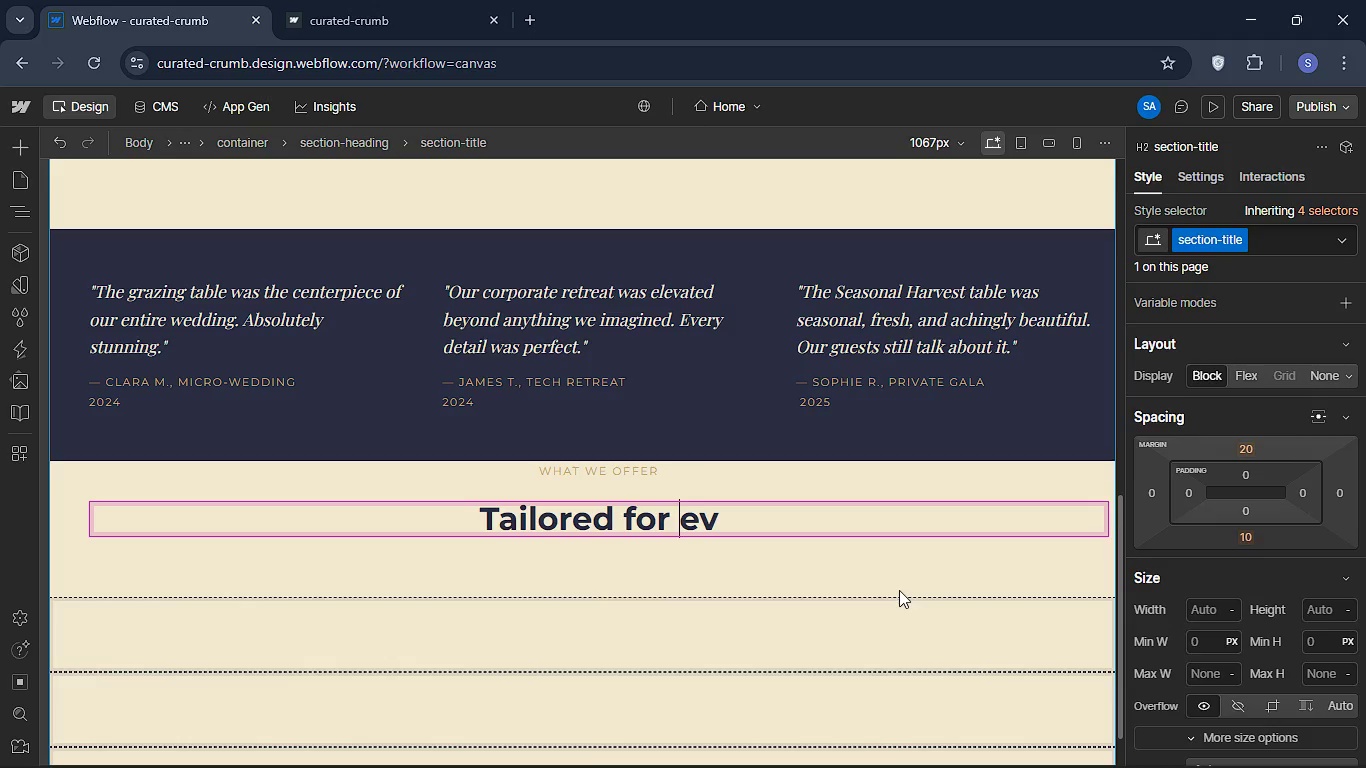 
key(ArrowRight)
 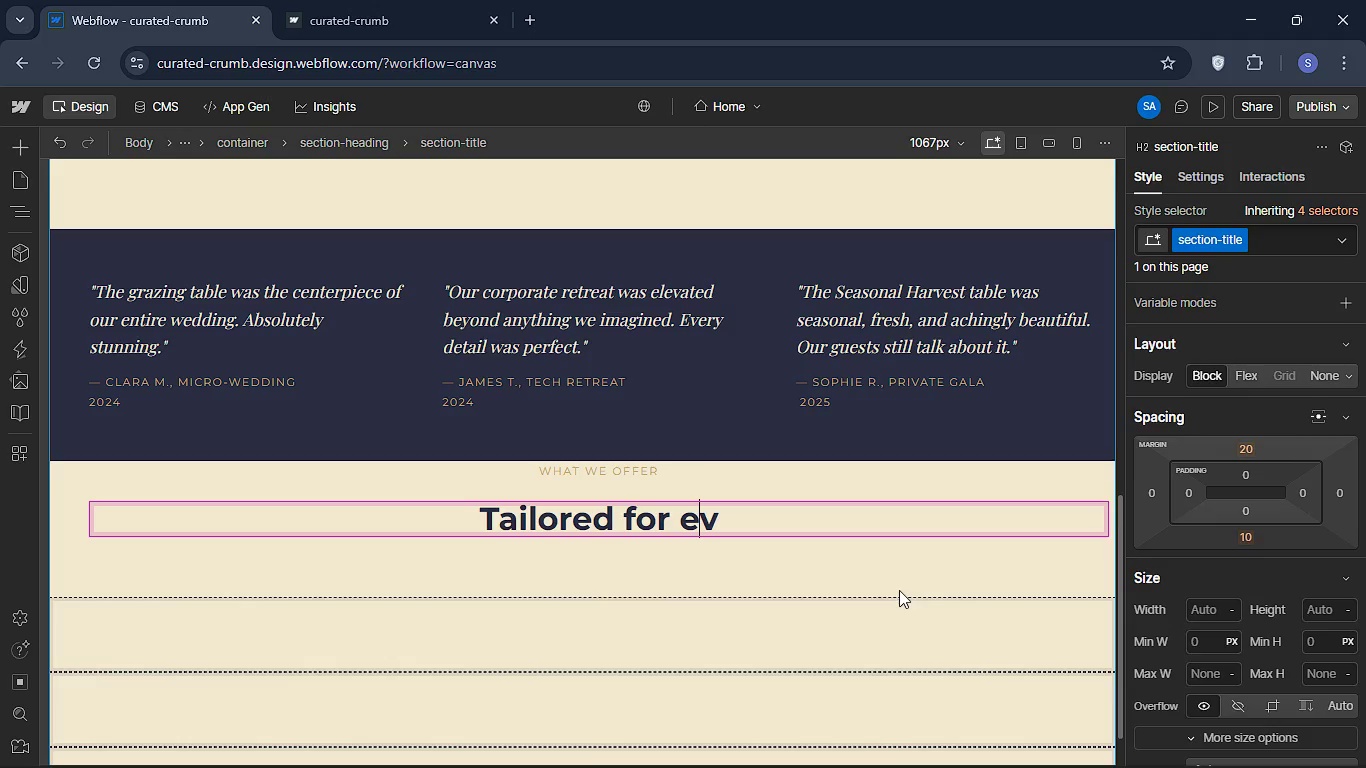 
key(ArrowRight)
 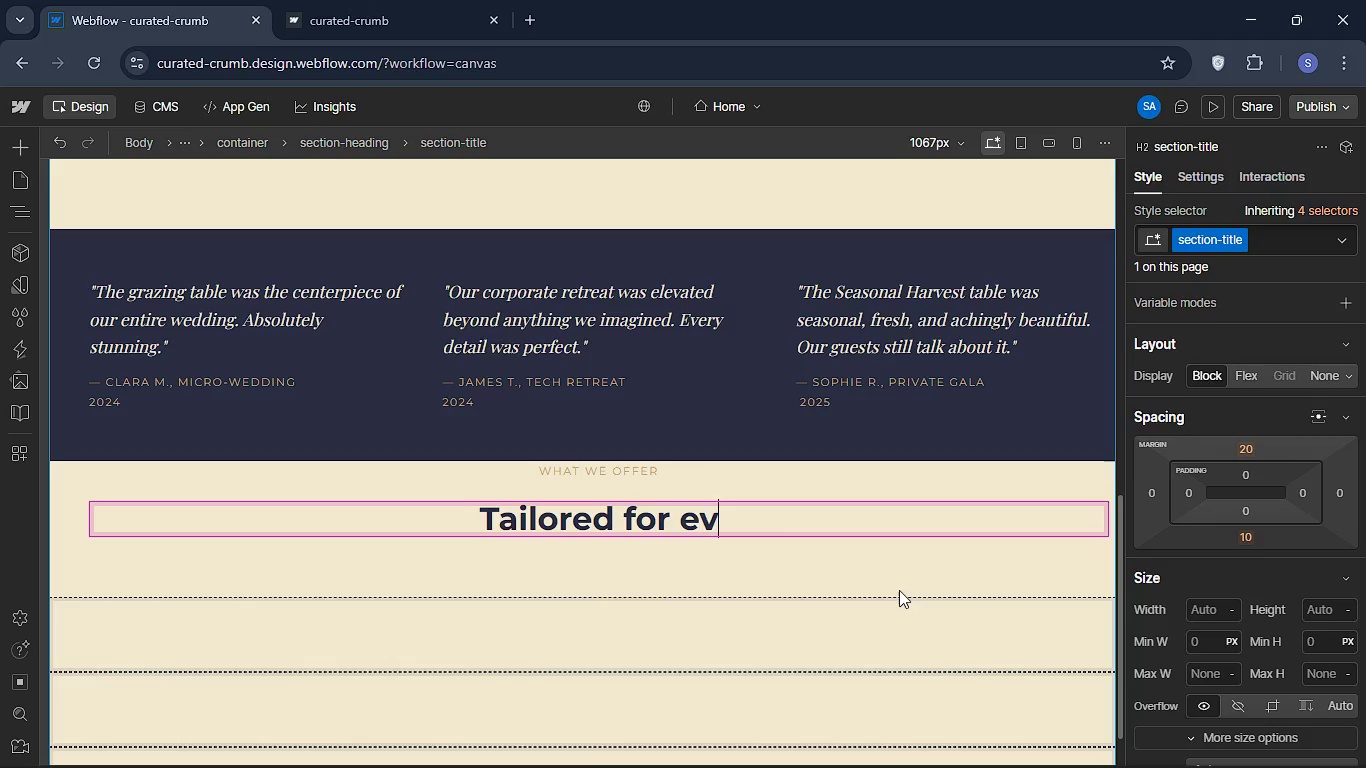 
key(ArrowRight)
 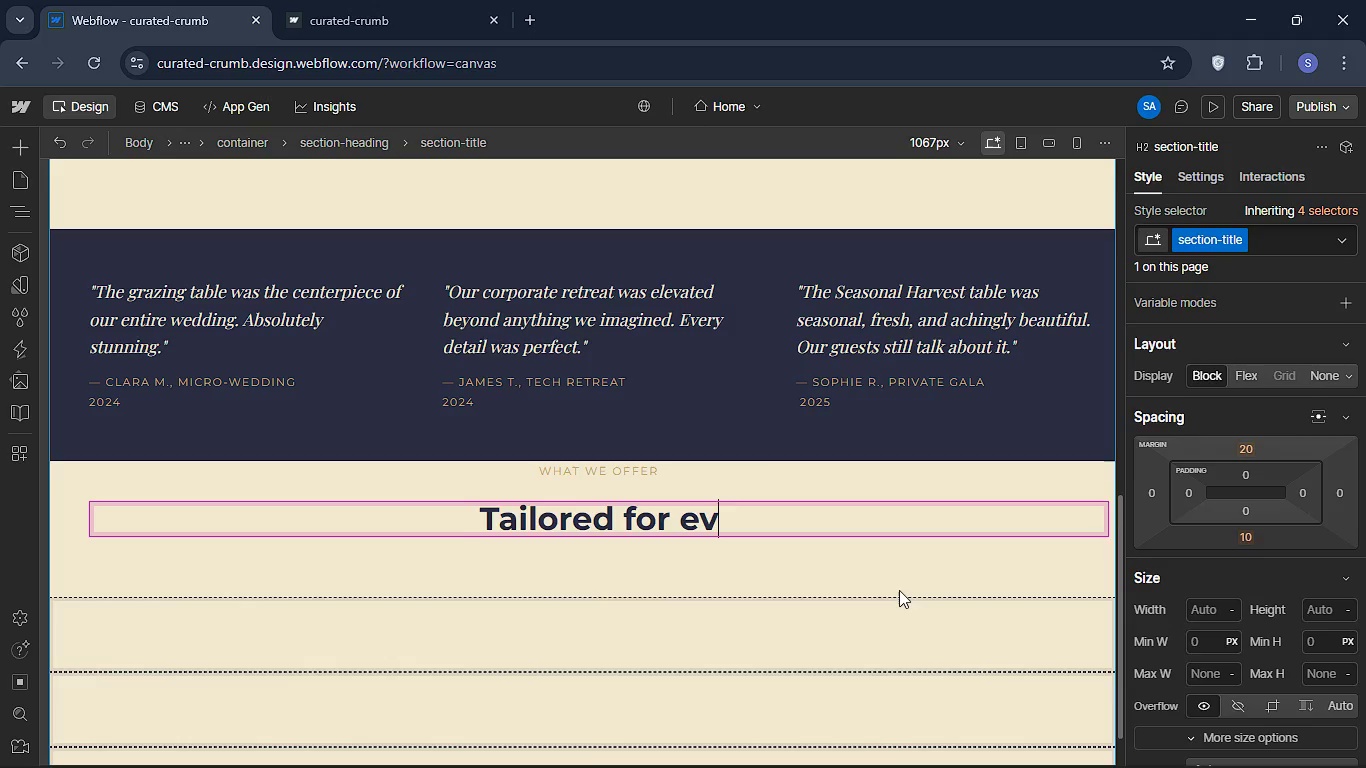 
type(ery)
 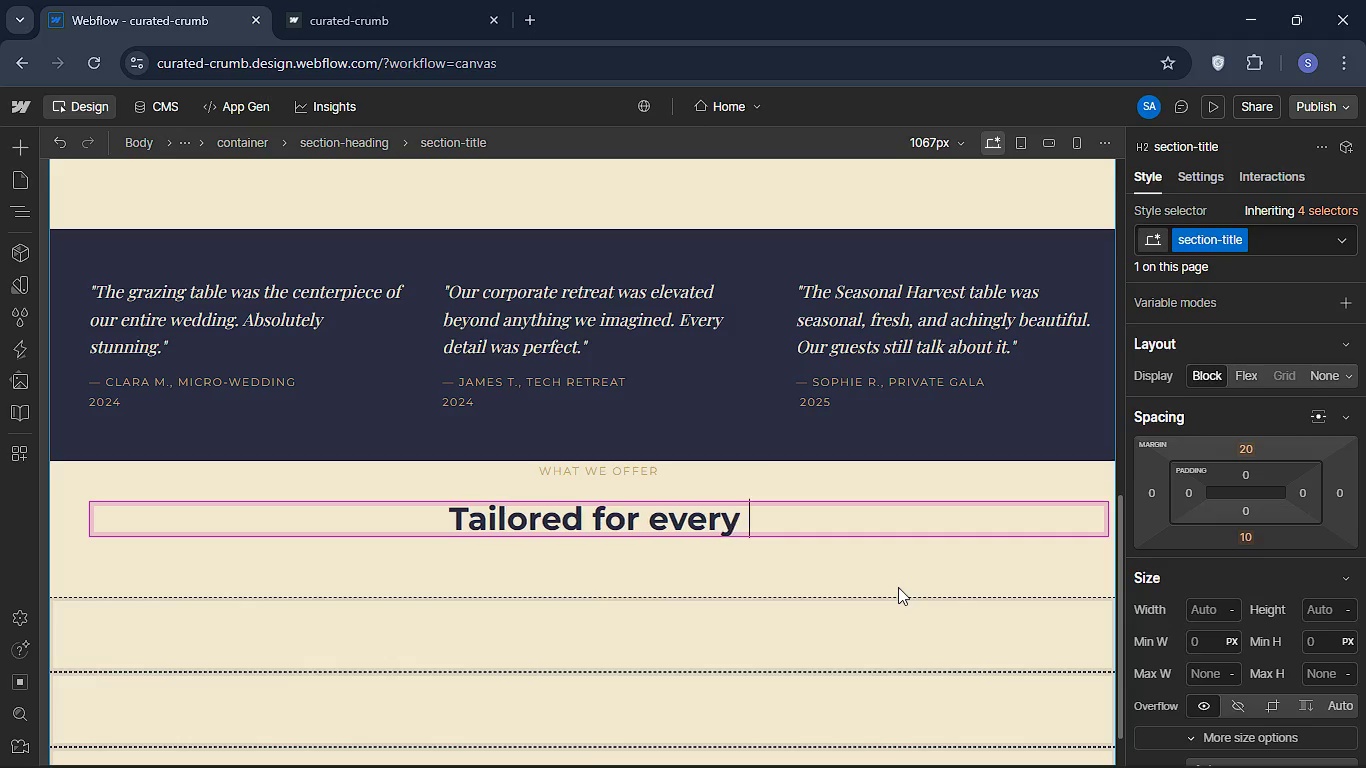 
type( C)
key(Backspace)
type(Occassion )
key(Backspace)
 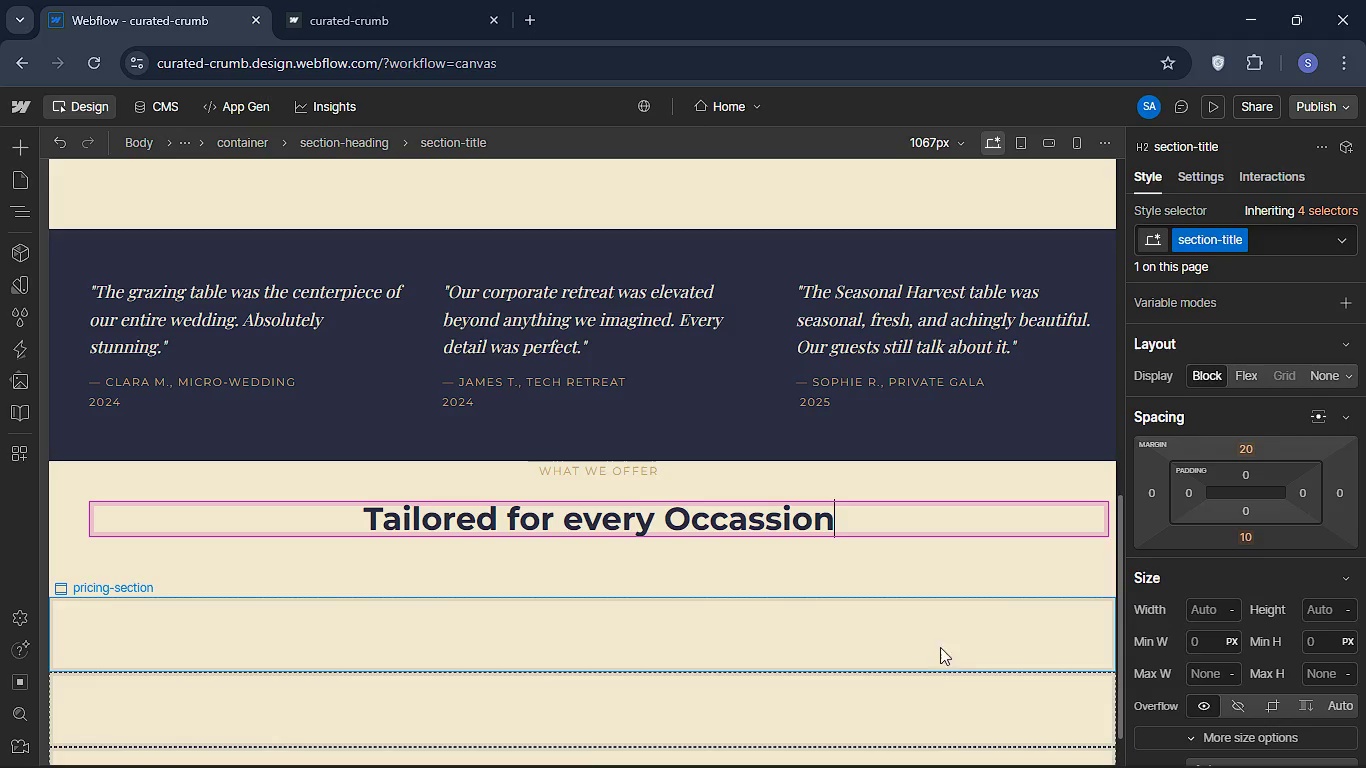 
left_click([941, 557])
 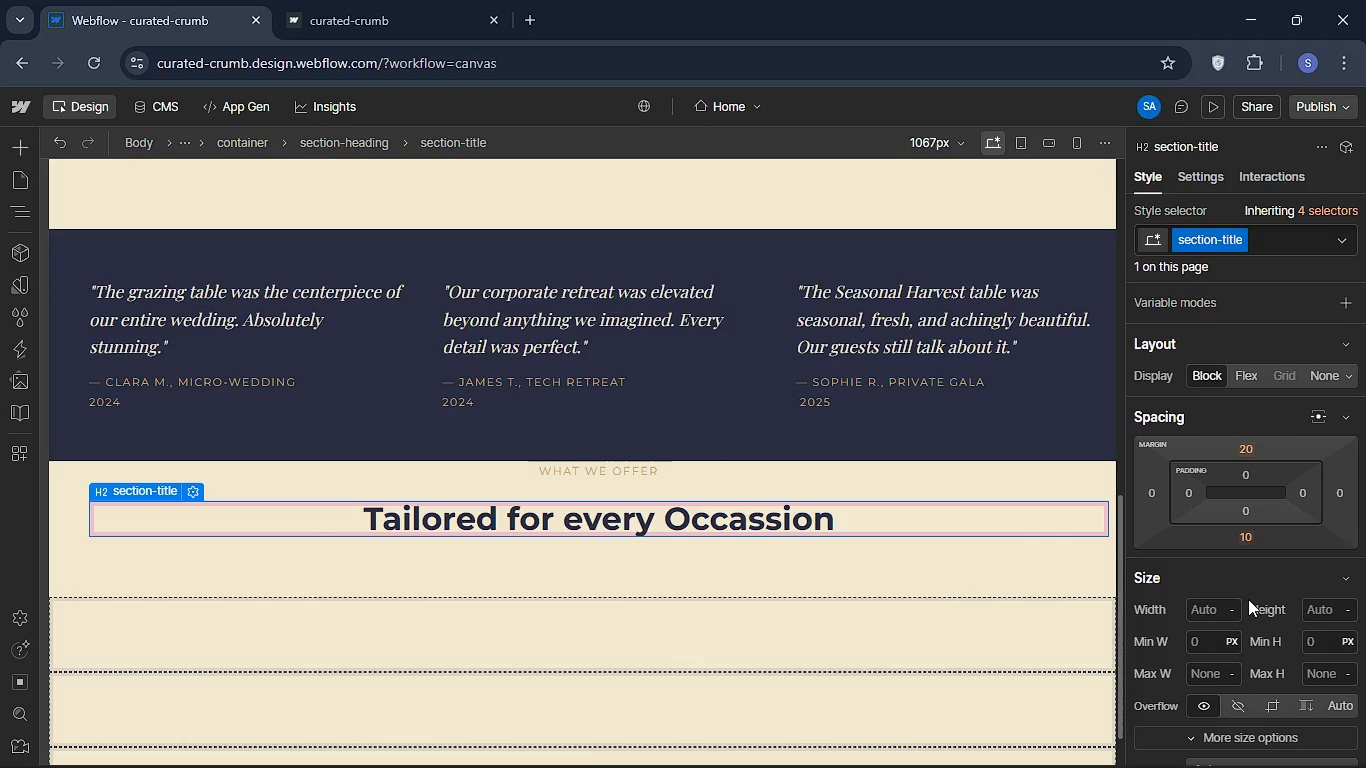 
wait(9.53)
 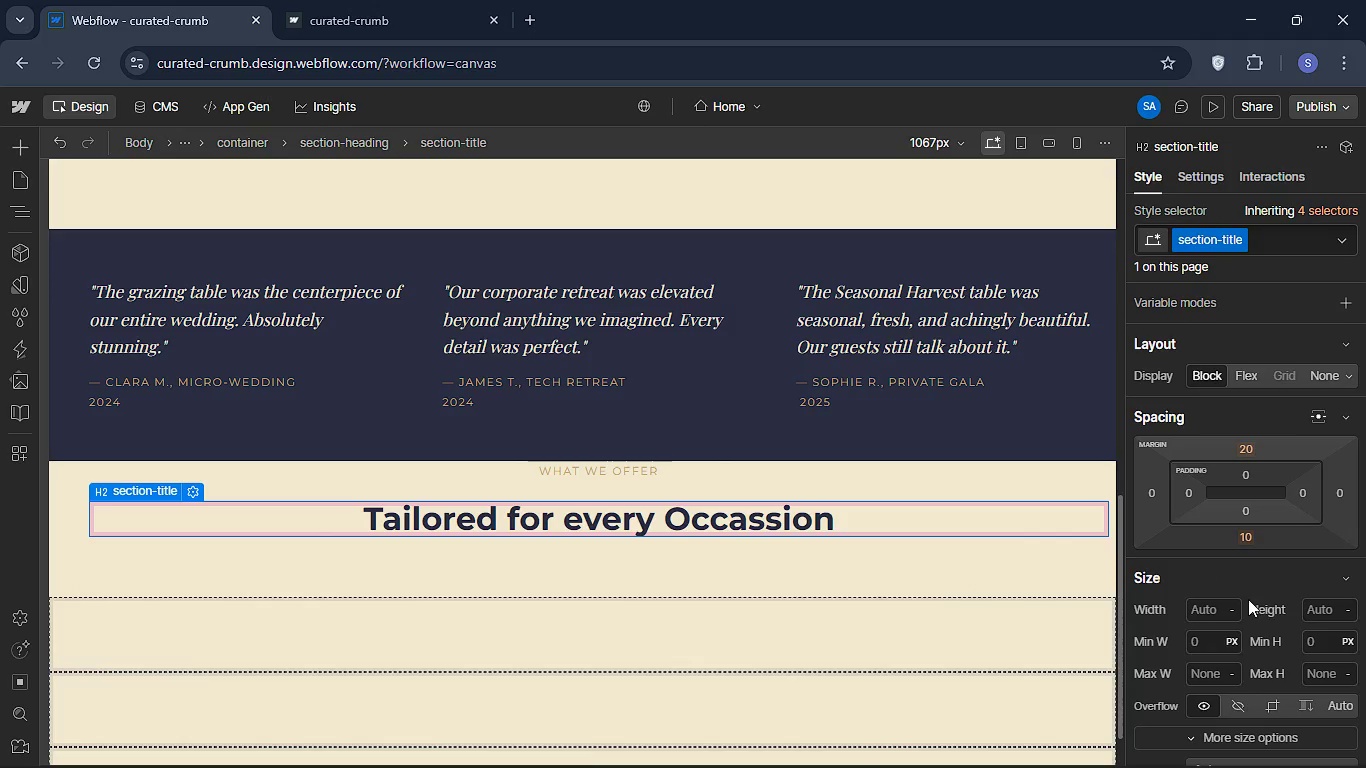 
left_click([1239, 549])
 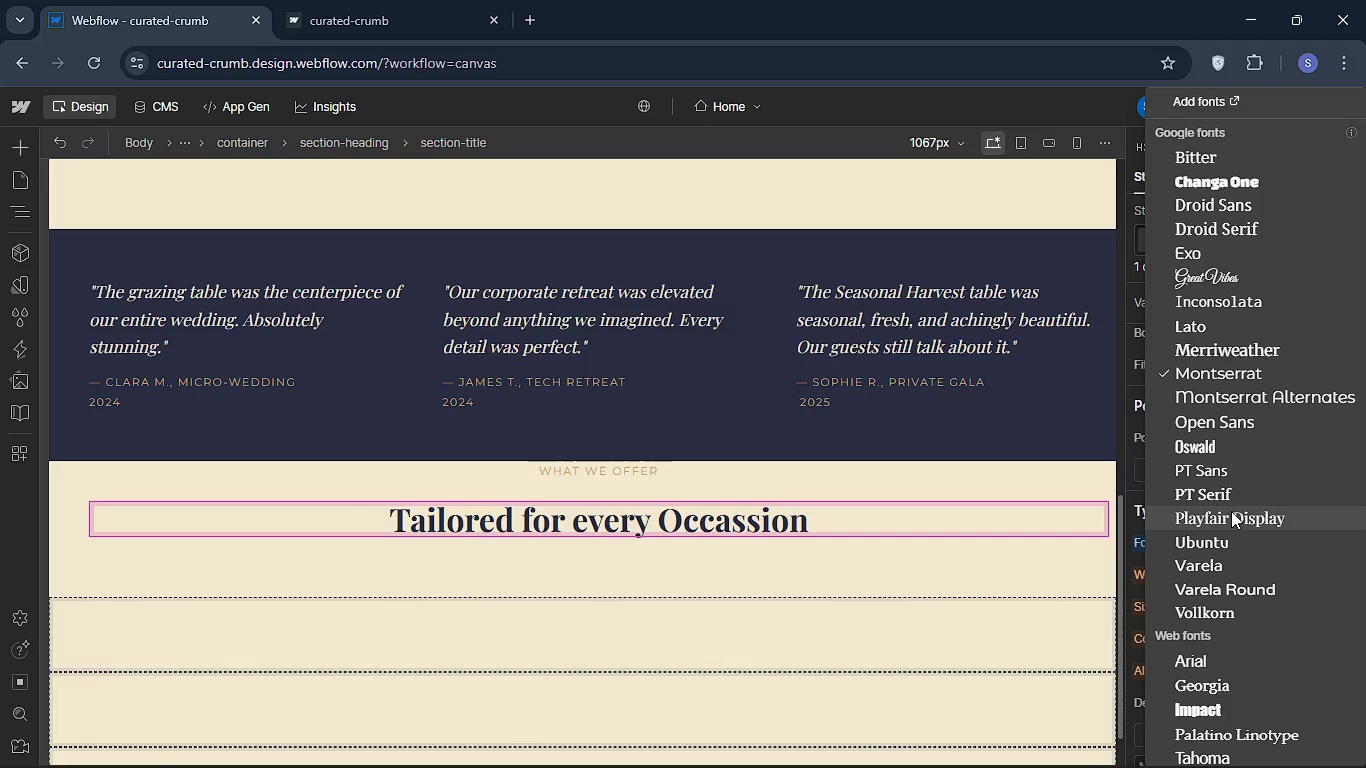 
left_click([1231, 511])
 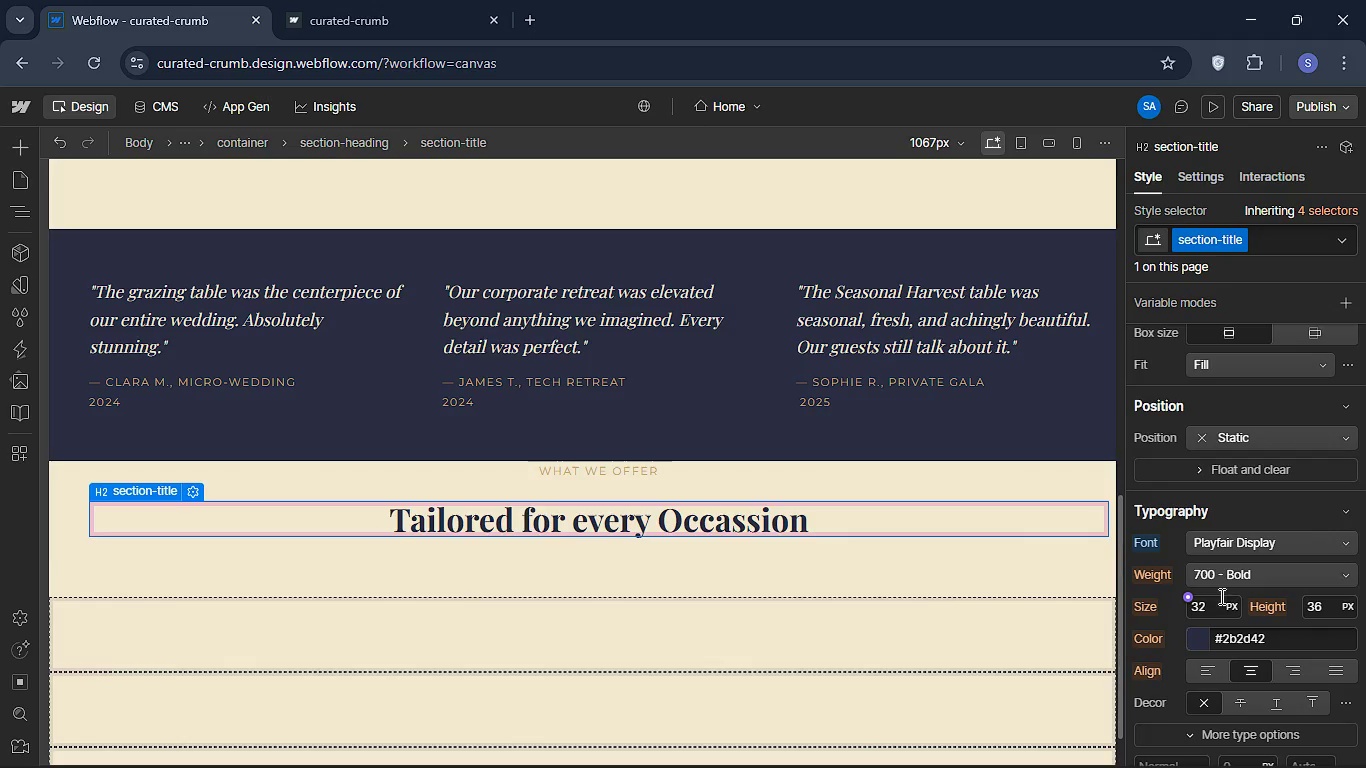 
left_click([1205, 601])
 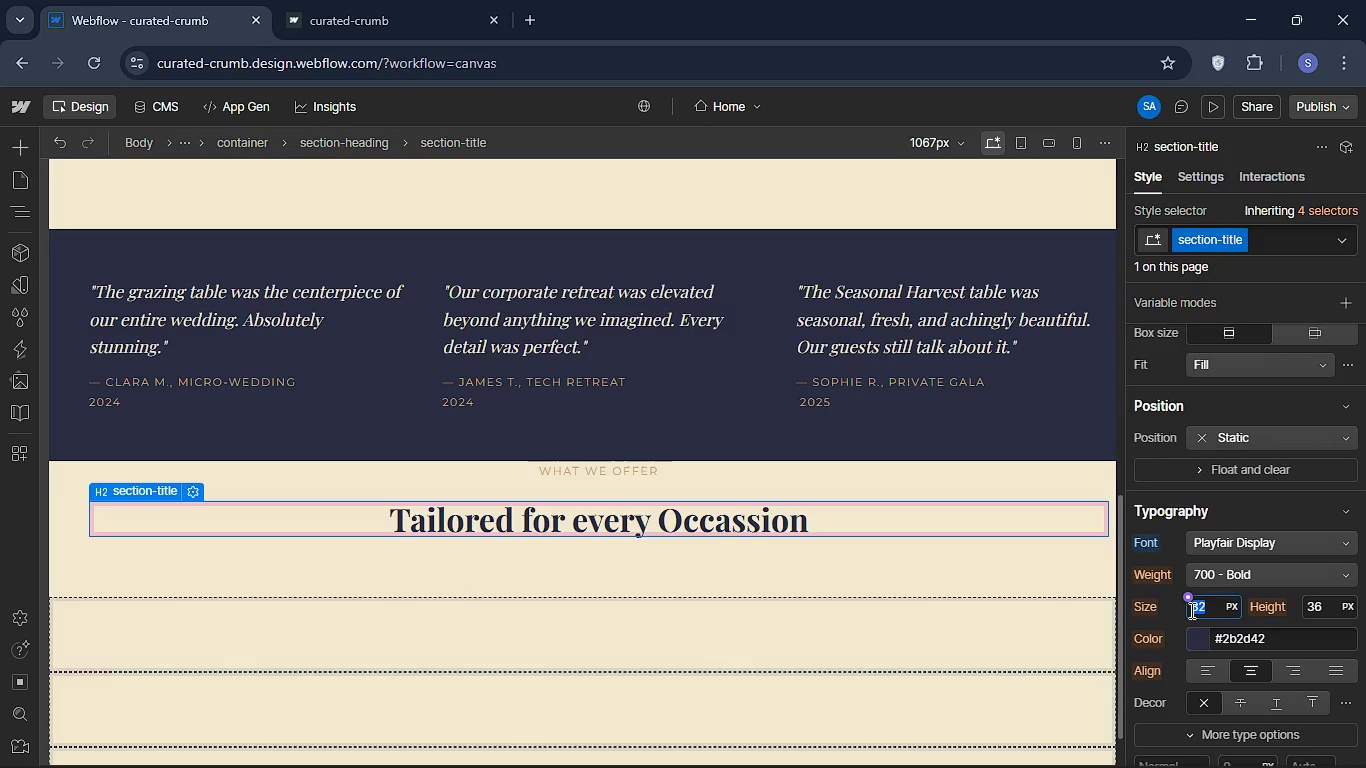 
key(Backspace)
type(44)
 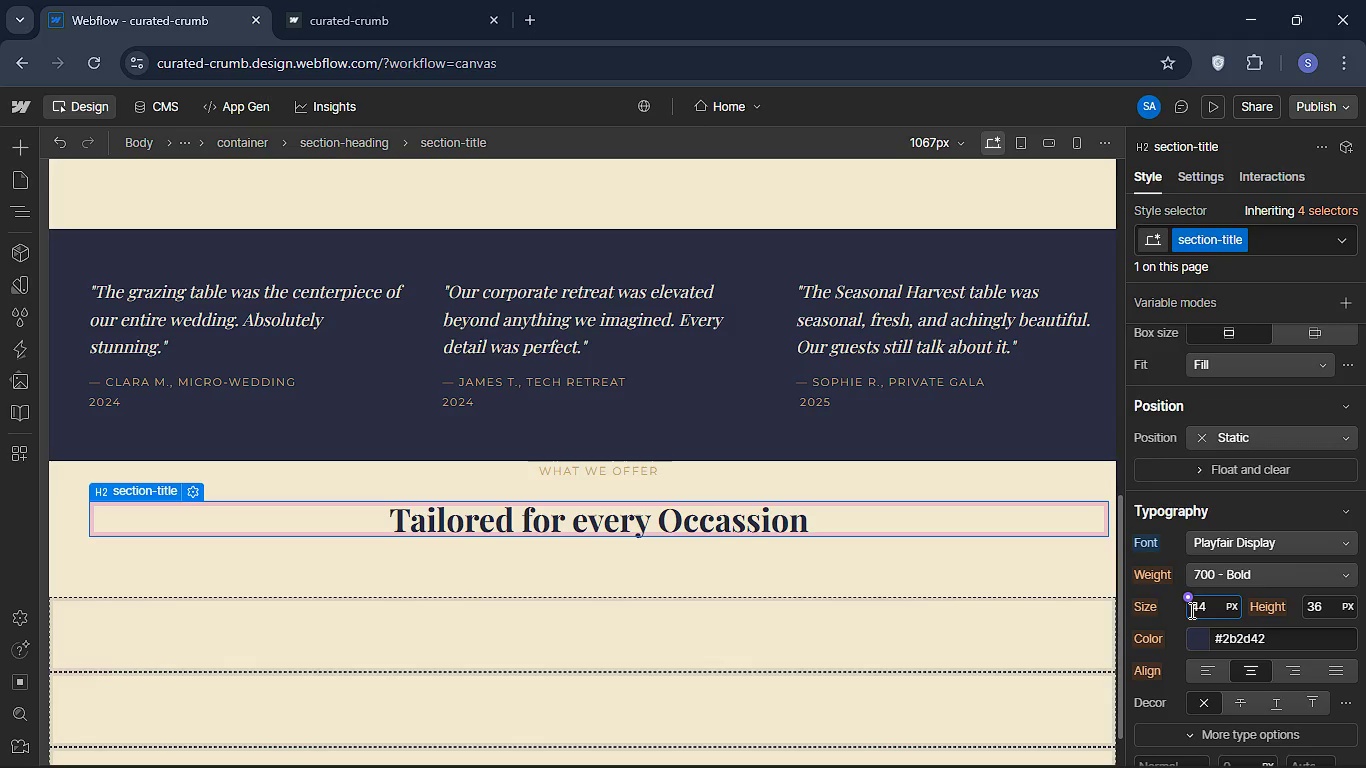 
key(Enter)
 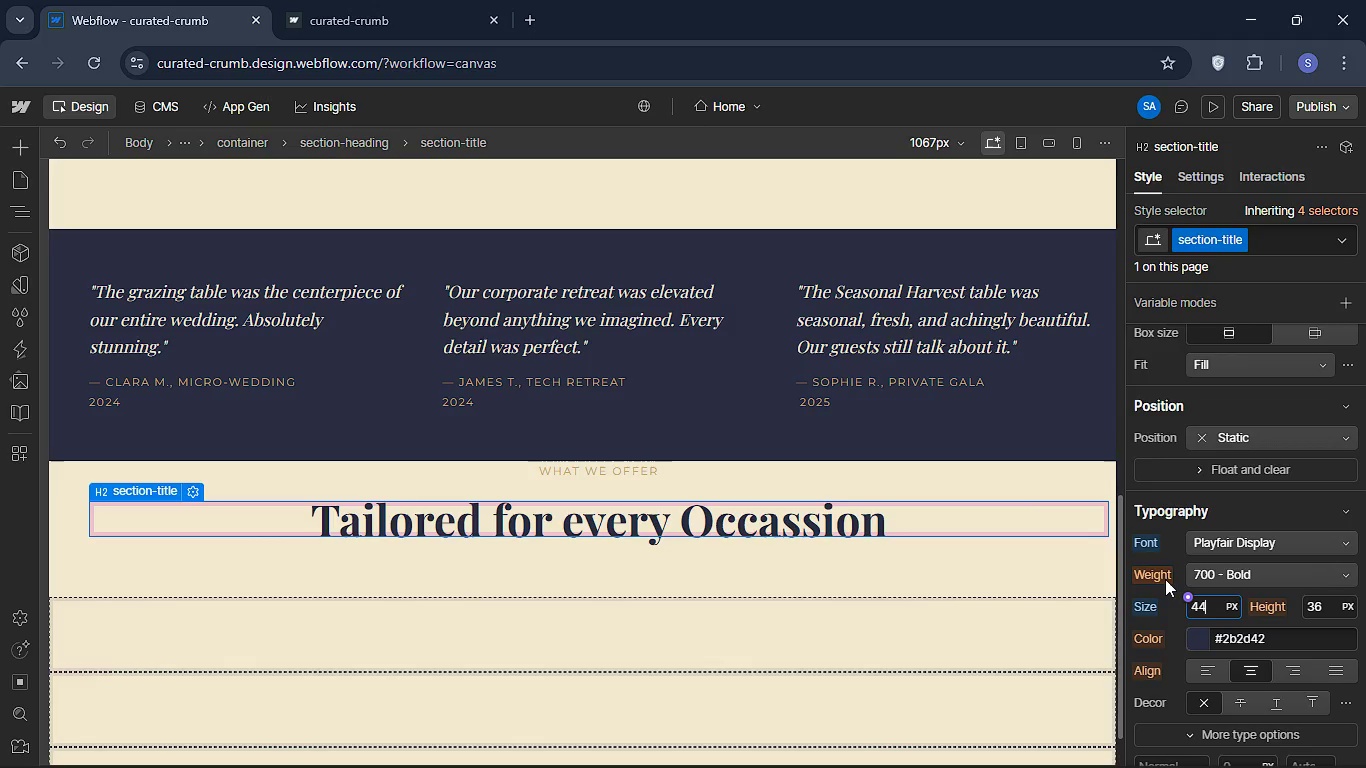 
left_click_drag(start_coordinate=[1226, 566], to_coordinate=[1228, 571])
 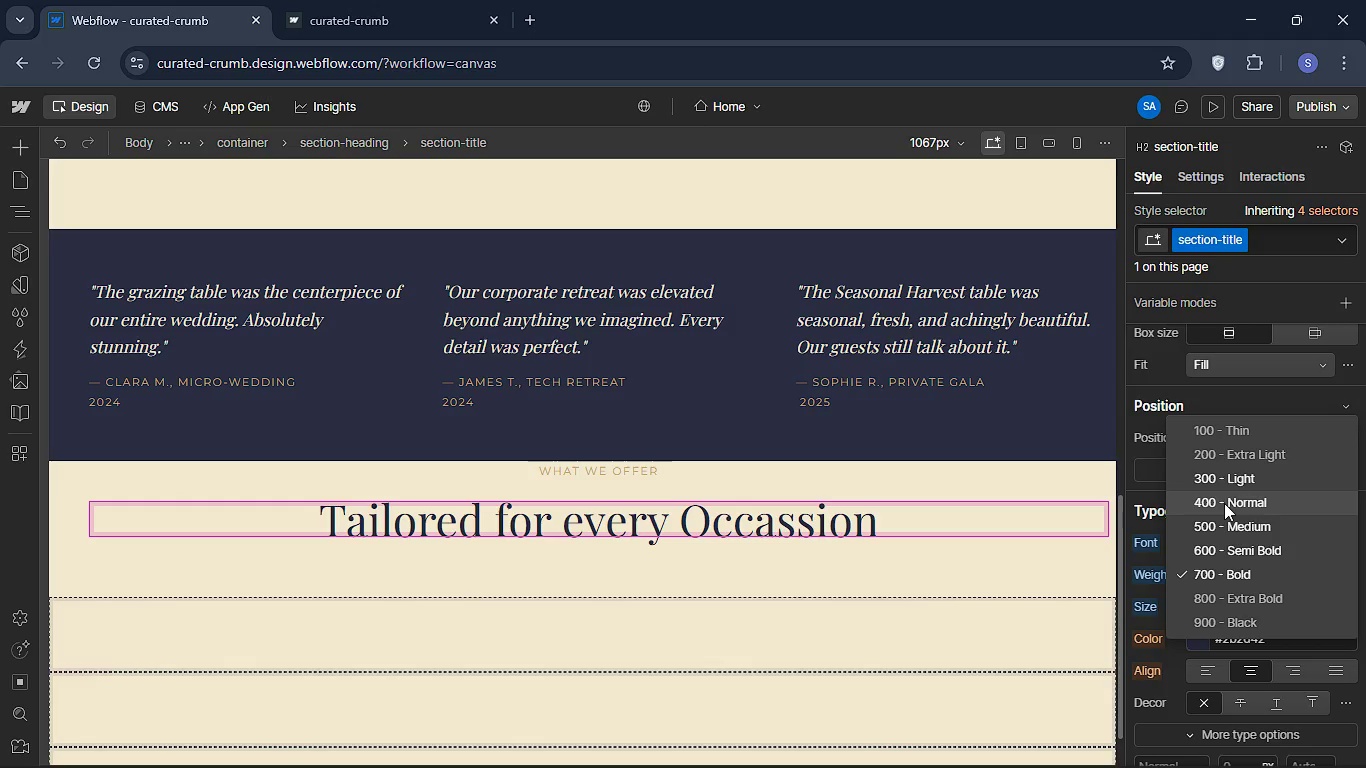 
left_click([1224, 503])
 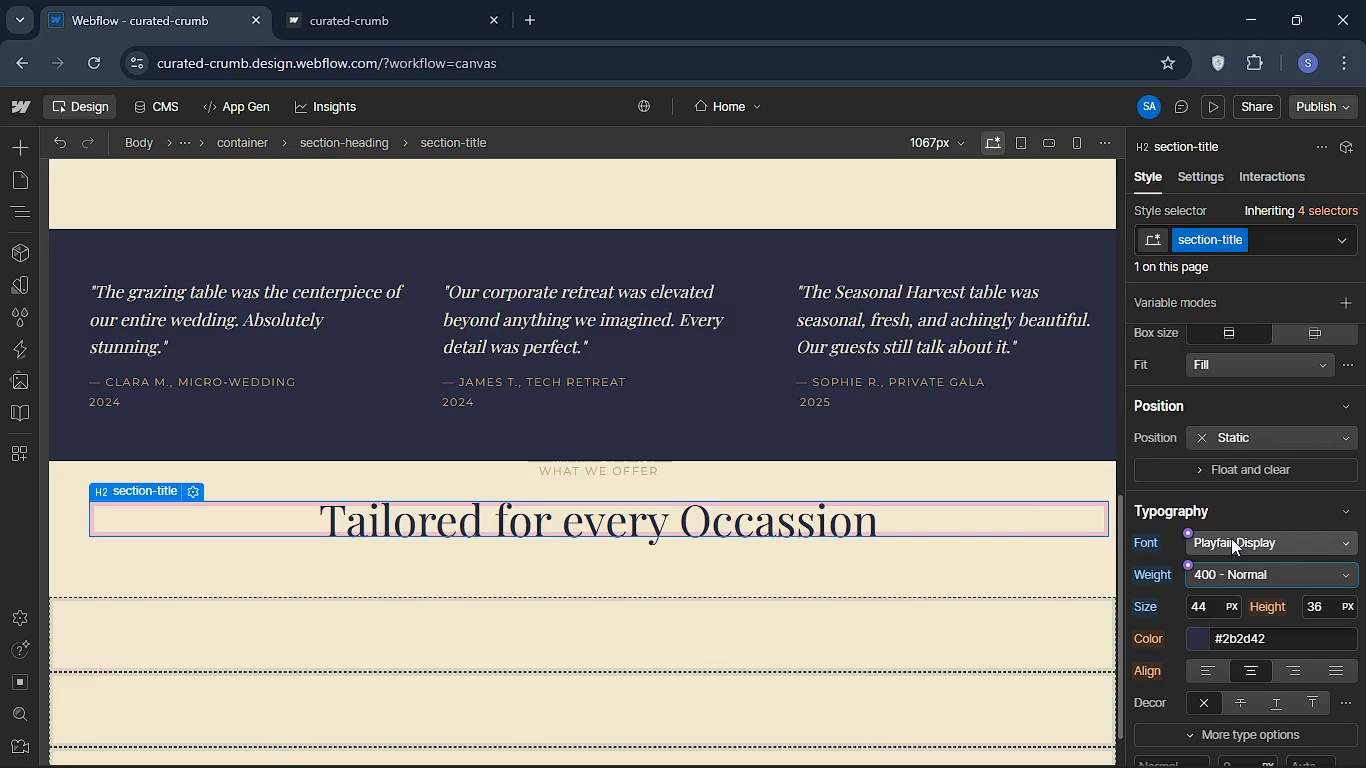 
wait(5.8)
 